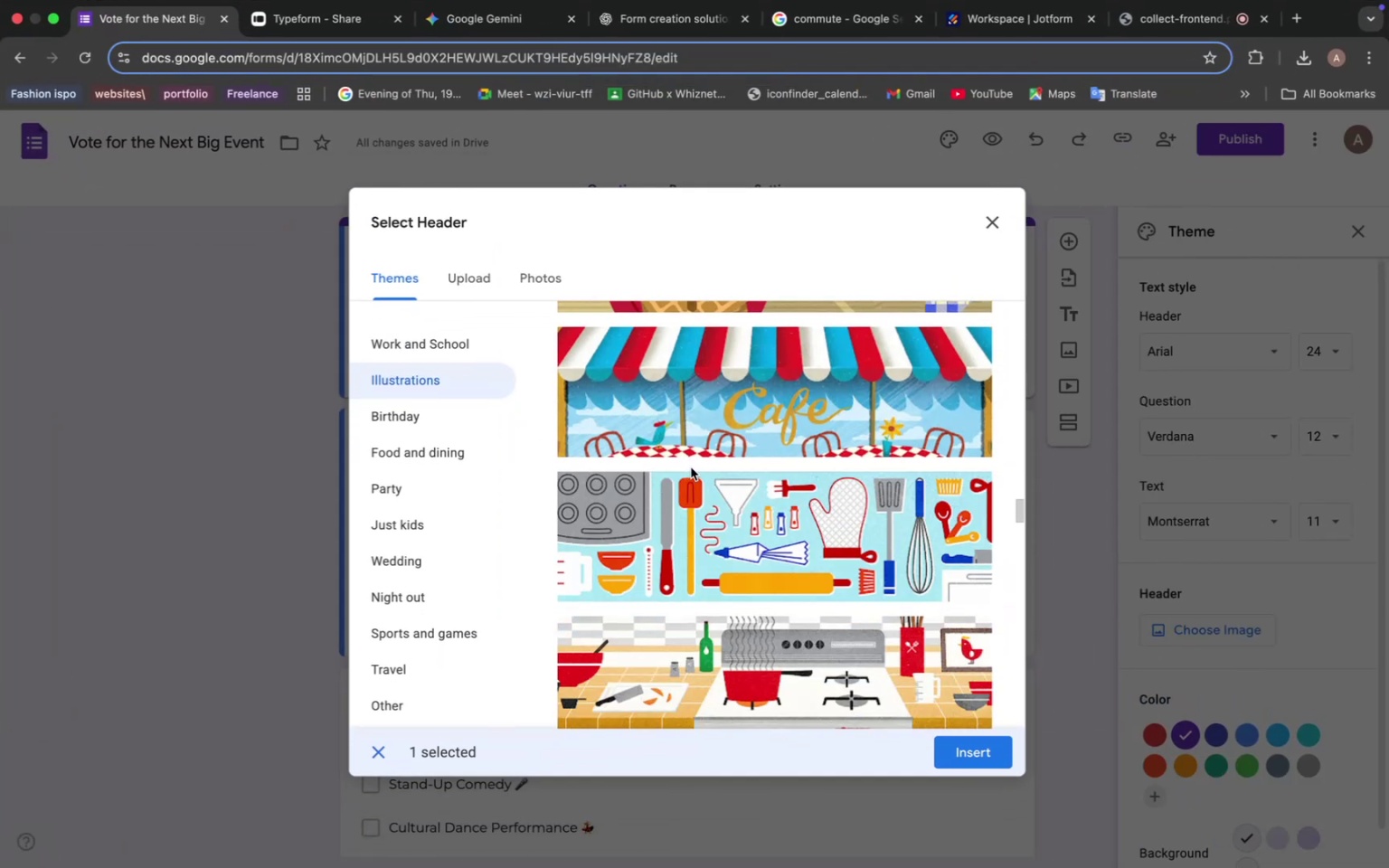 
scroll: coordinate [691, 467], scroll_direction: down, amount: 3.0
 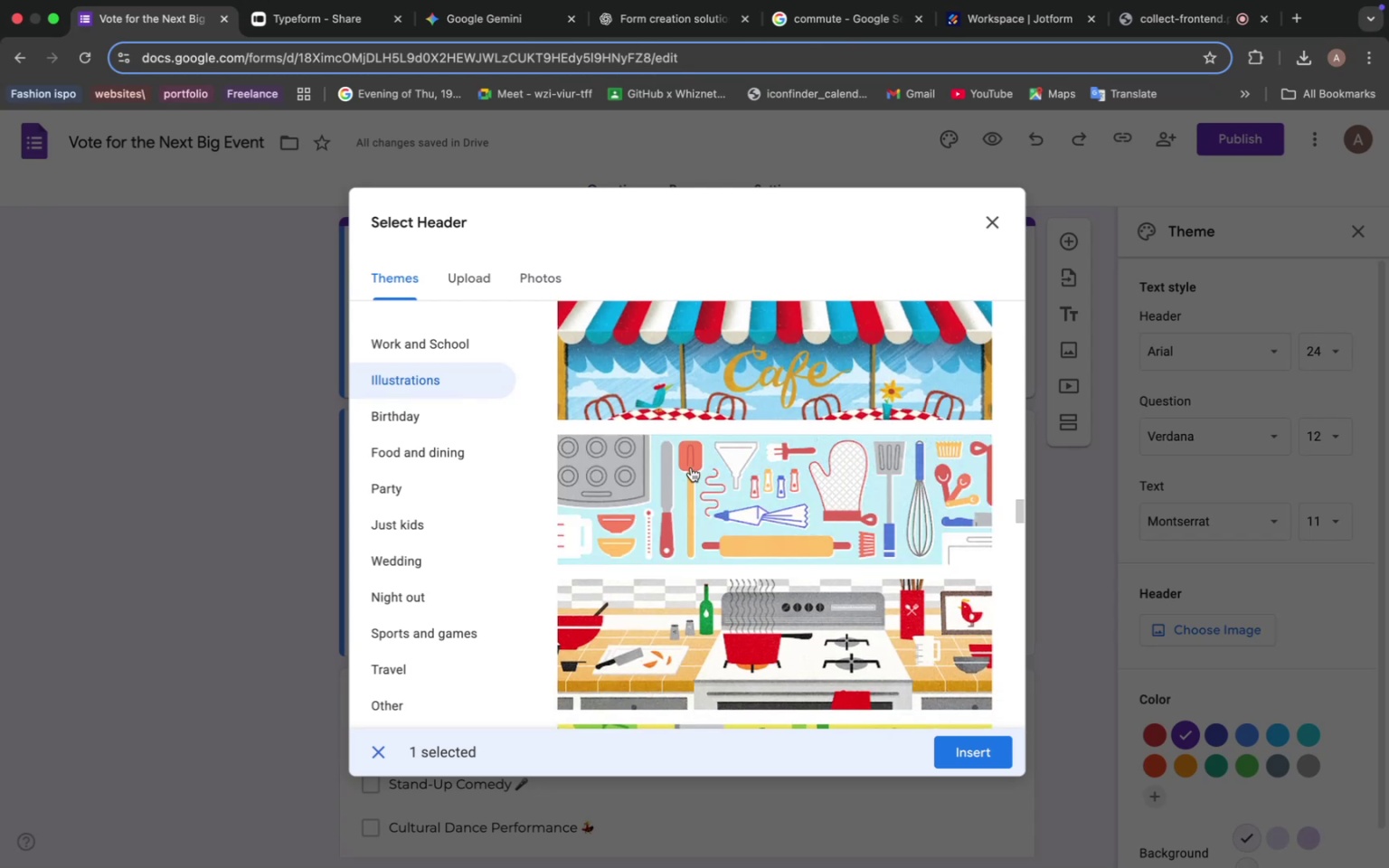 
wait(5.53)
 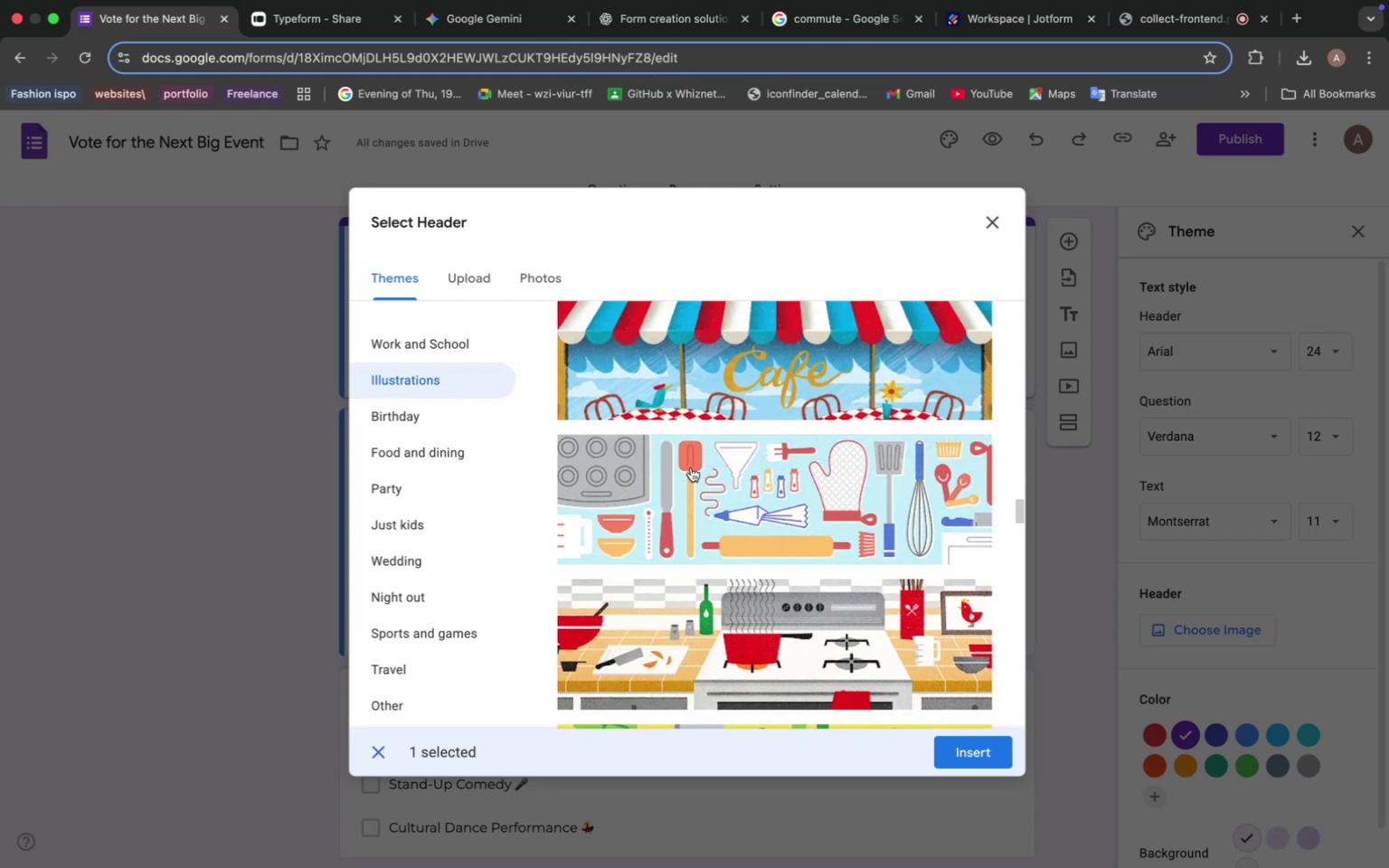 
scroll: coordinate [690, 467], scroll_direction: down, amount: 39.0
 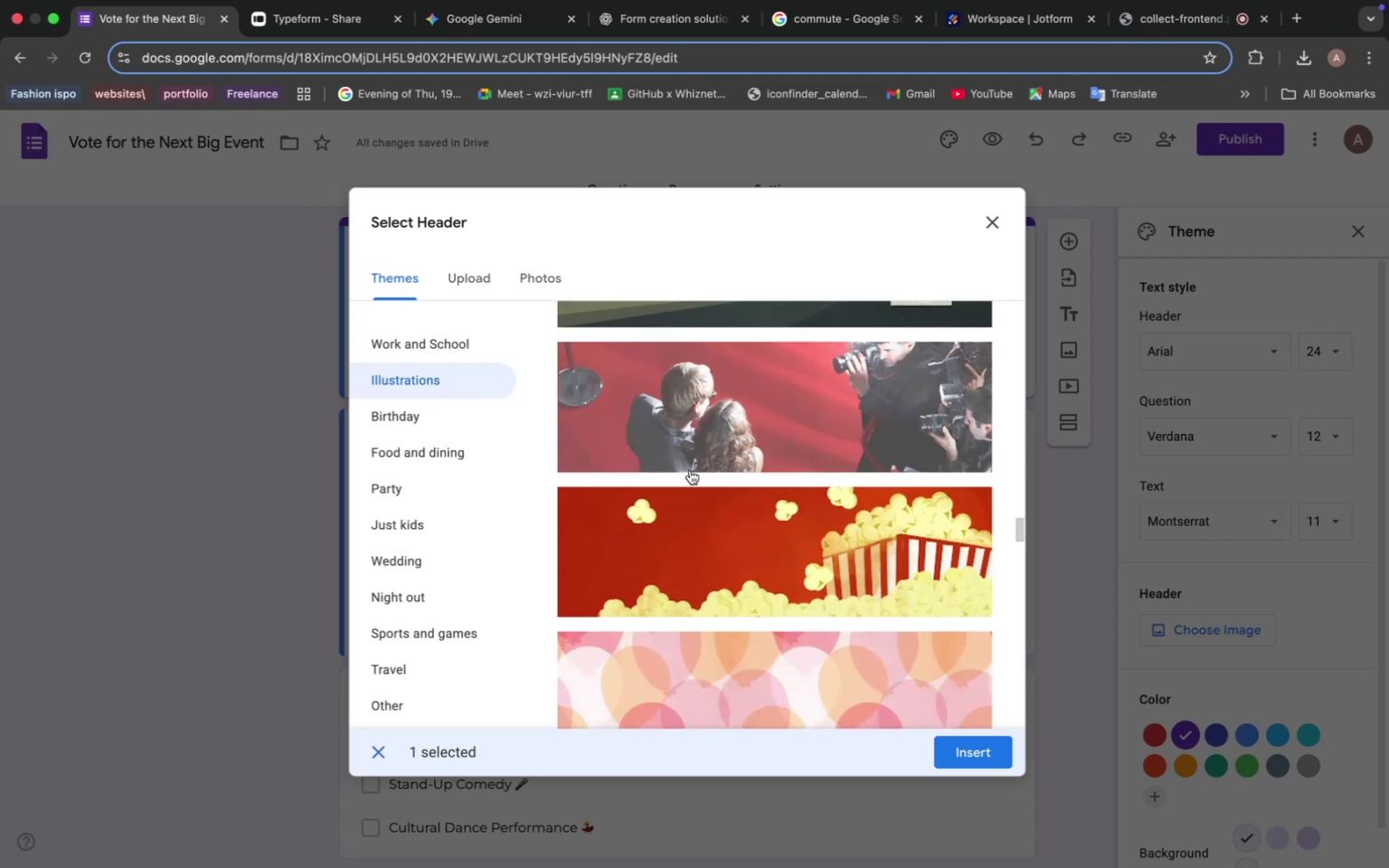 
scroll: coordinate [691, 468], scroll_direction: down, amount: 21.0
 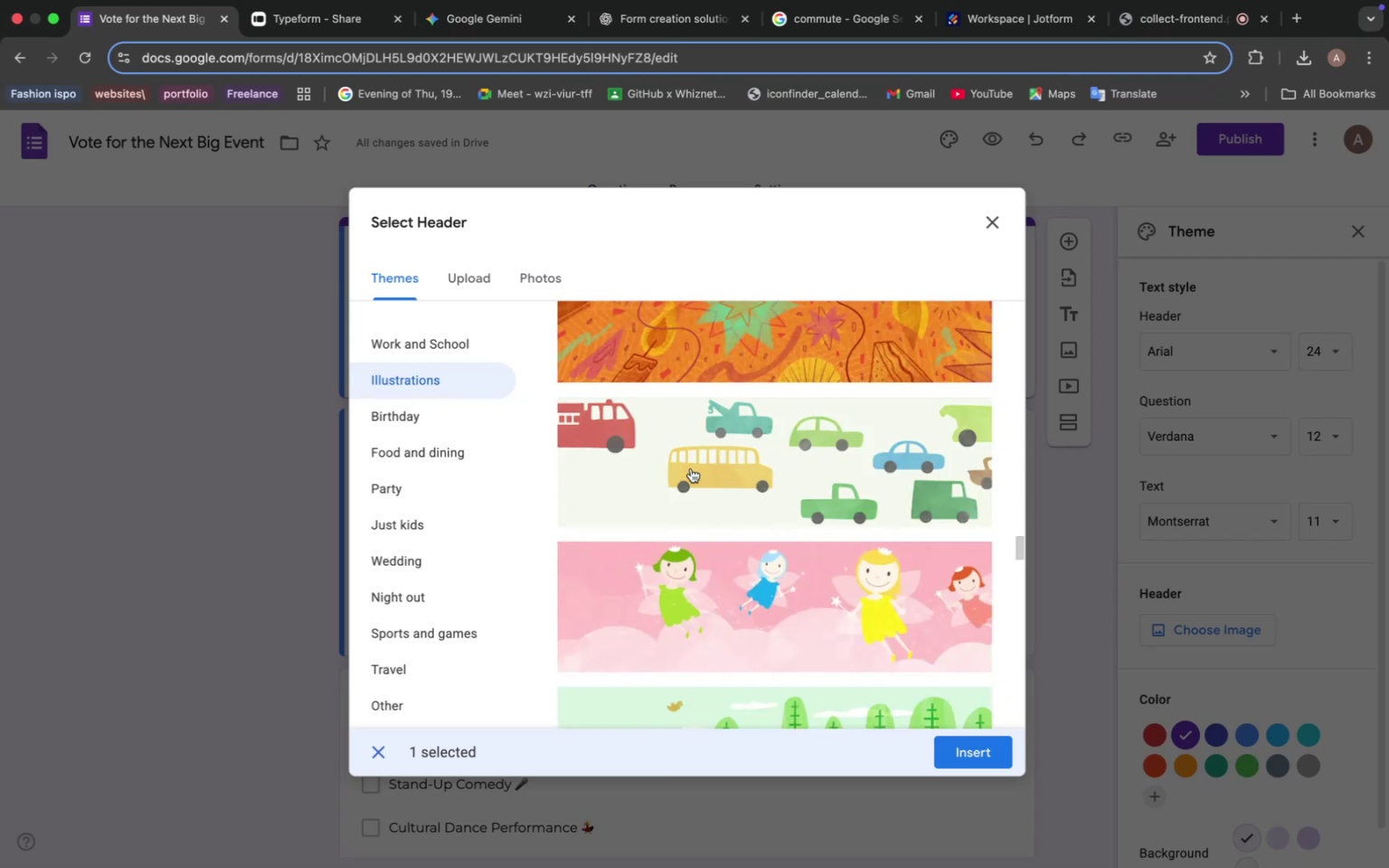 
scroll: coordinate [690, 469], scroll_direction: up, amount: 10.0
 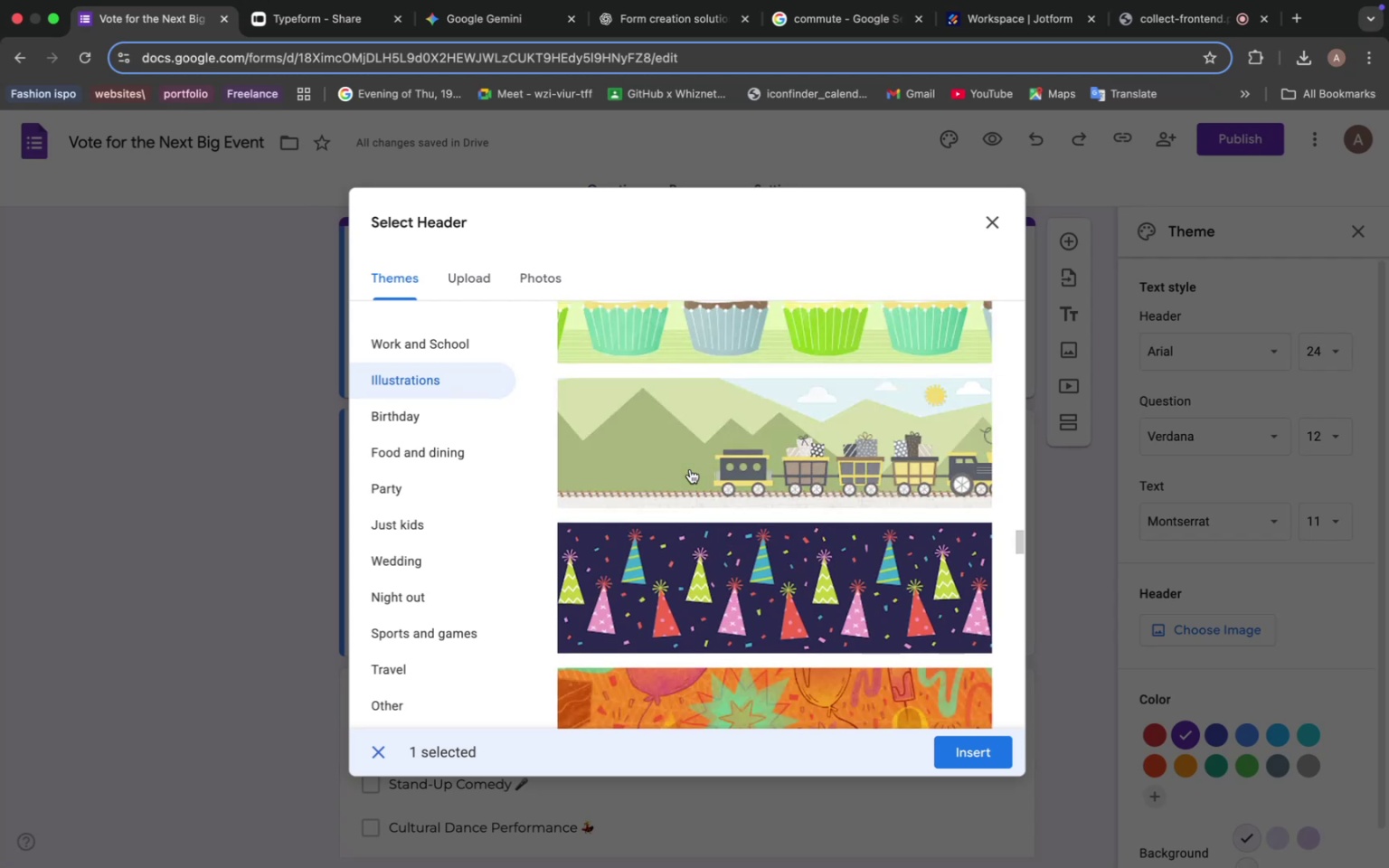 
scroll: coordinate [689, 467], scroll_direction: down, amount: 29.0
 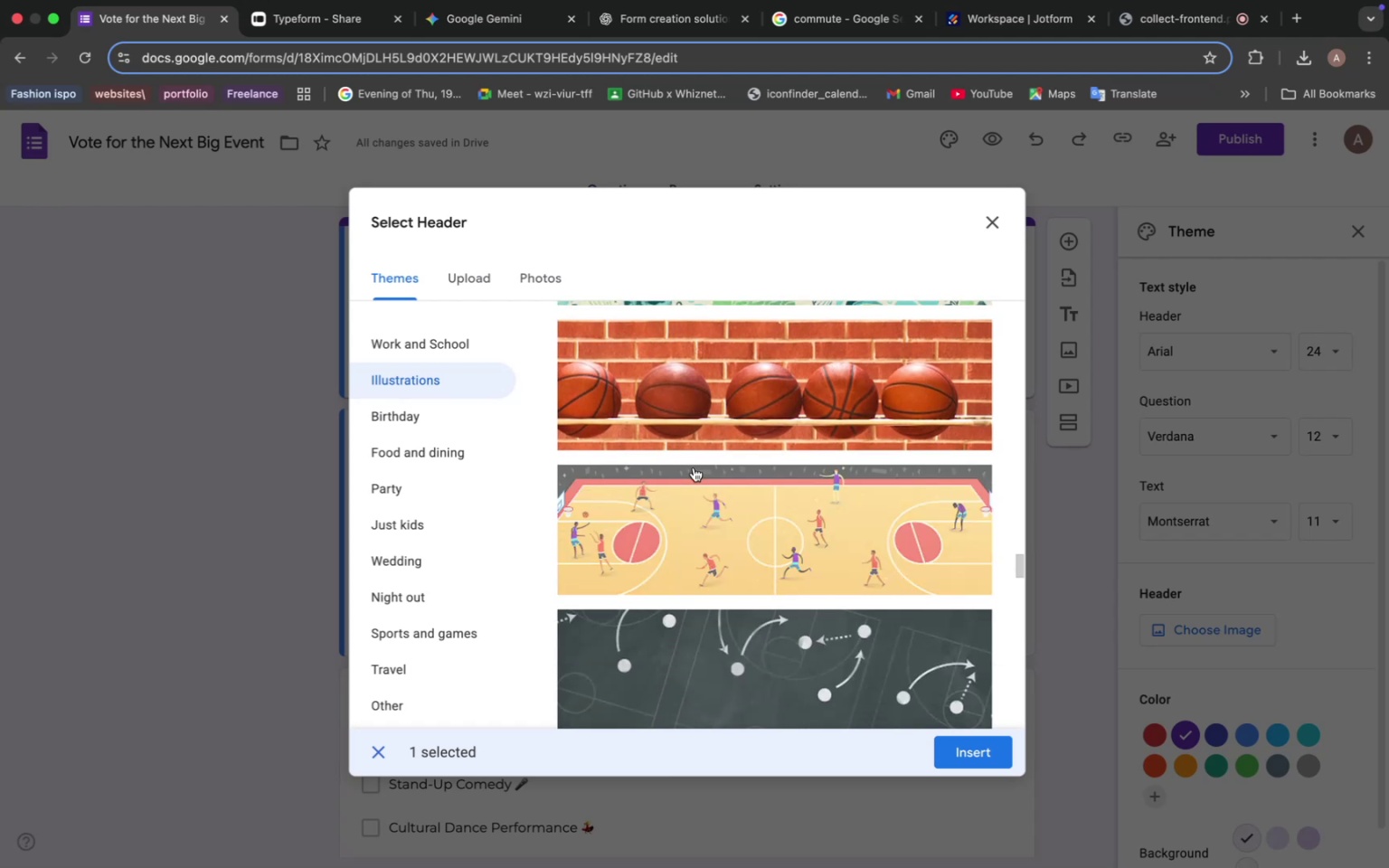 
scroll: coordinate [694, 481], scroll_direction: down, amount: 22.0
 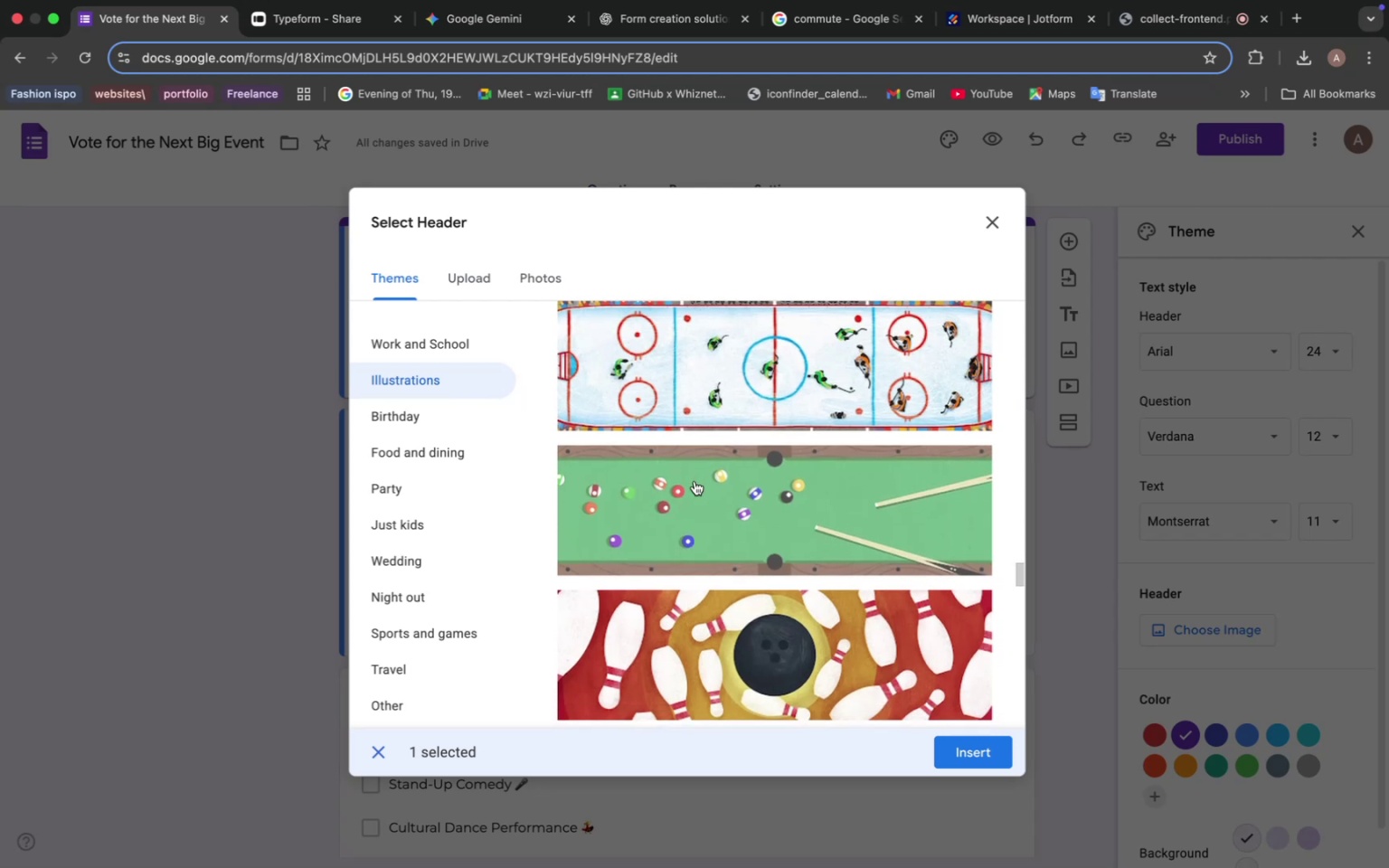 
scroll: coordinate [712, 477], scroll_direction: down, amount: 29.0
 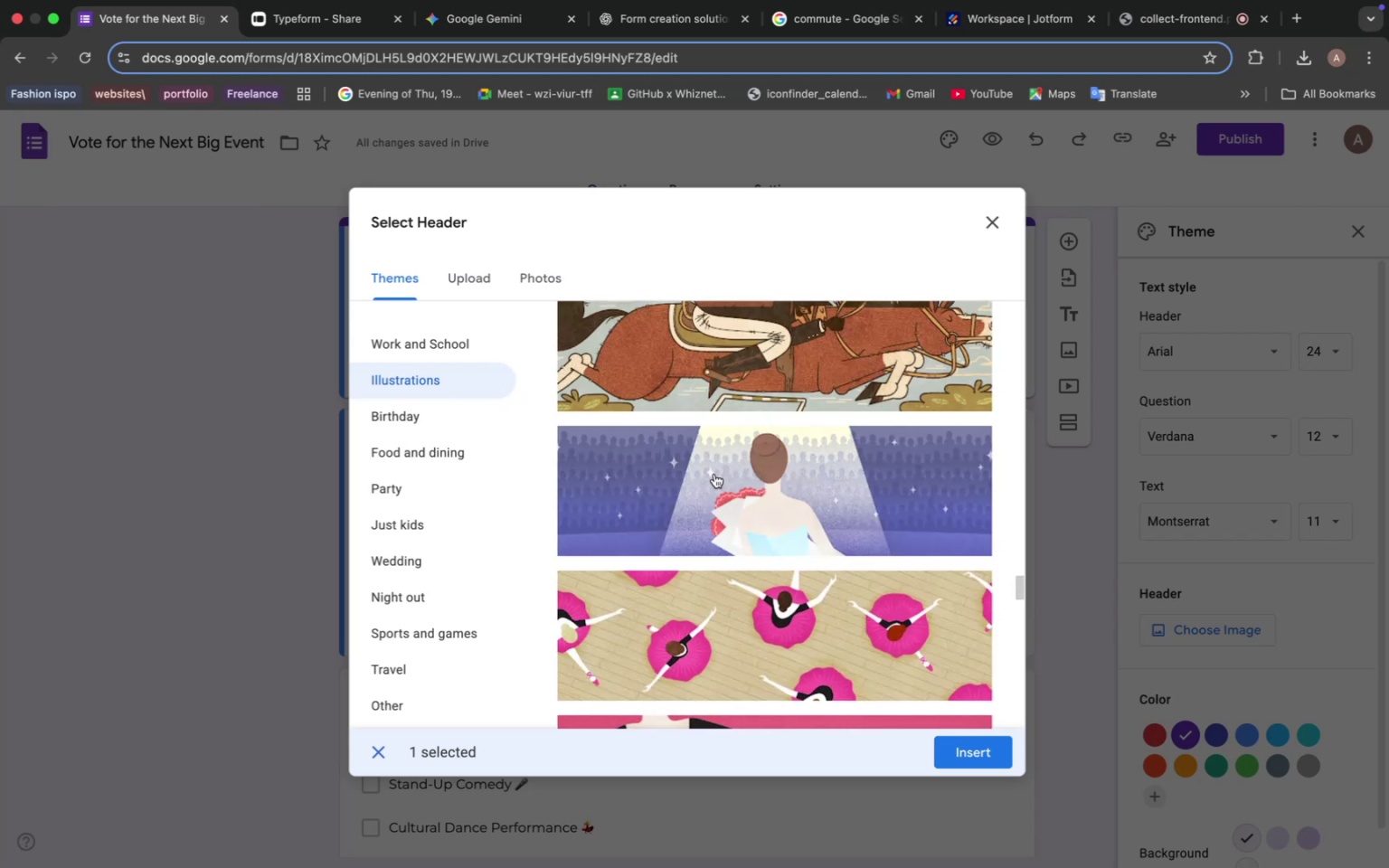 
scroll: coordinate [720, 472], scroll_direction: down, amount: 38.0
 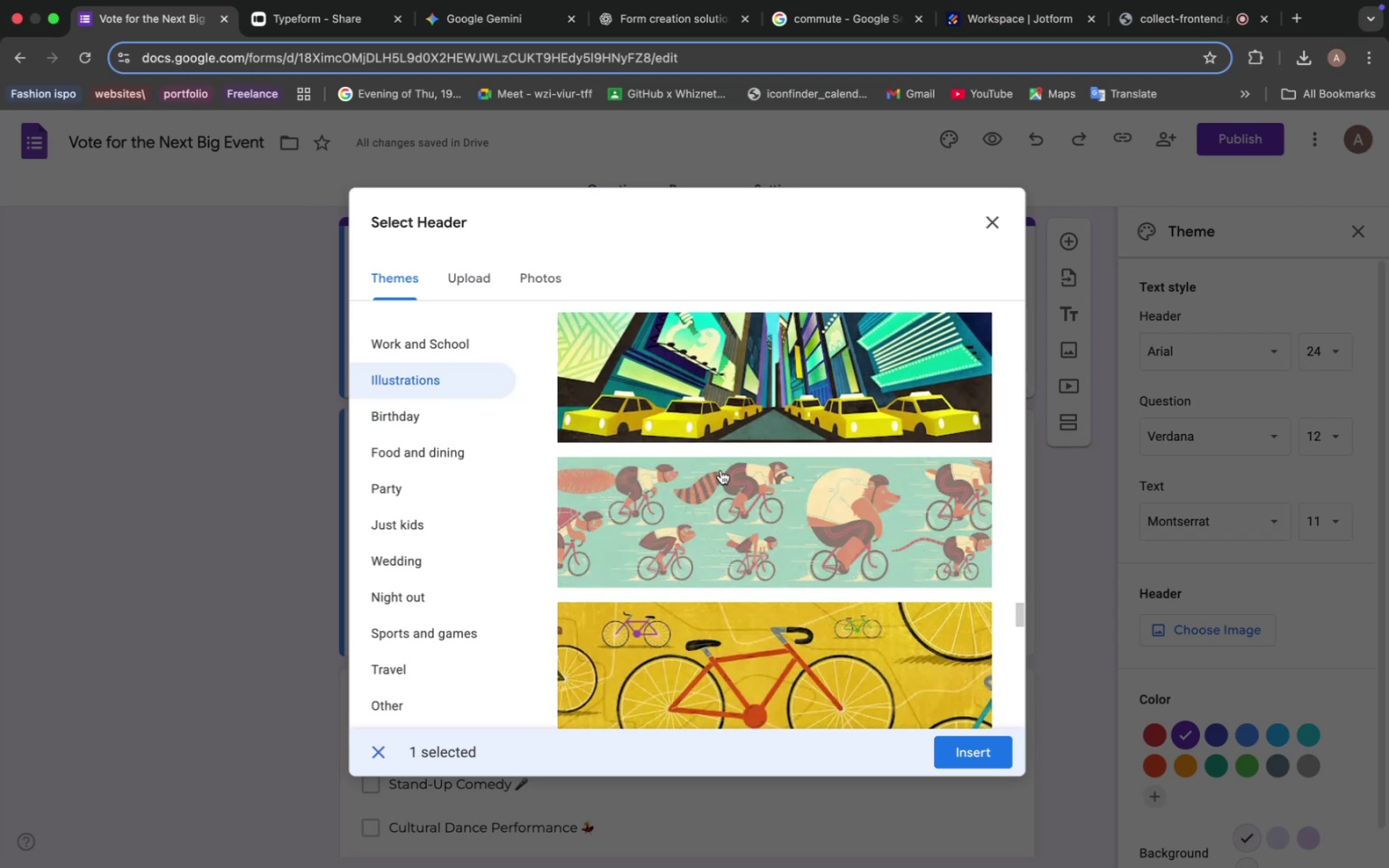 
scroll: coordinate [731, 465], scroll_direction: down, amount: 33.0
 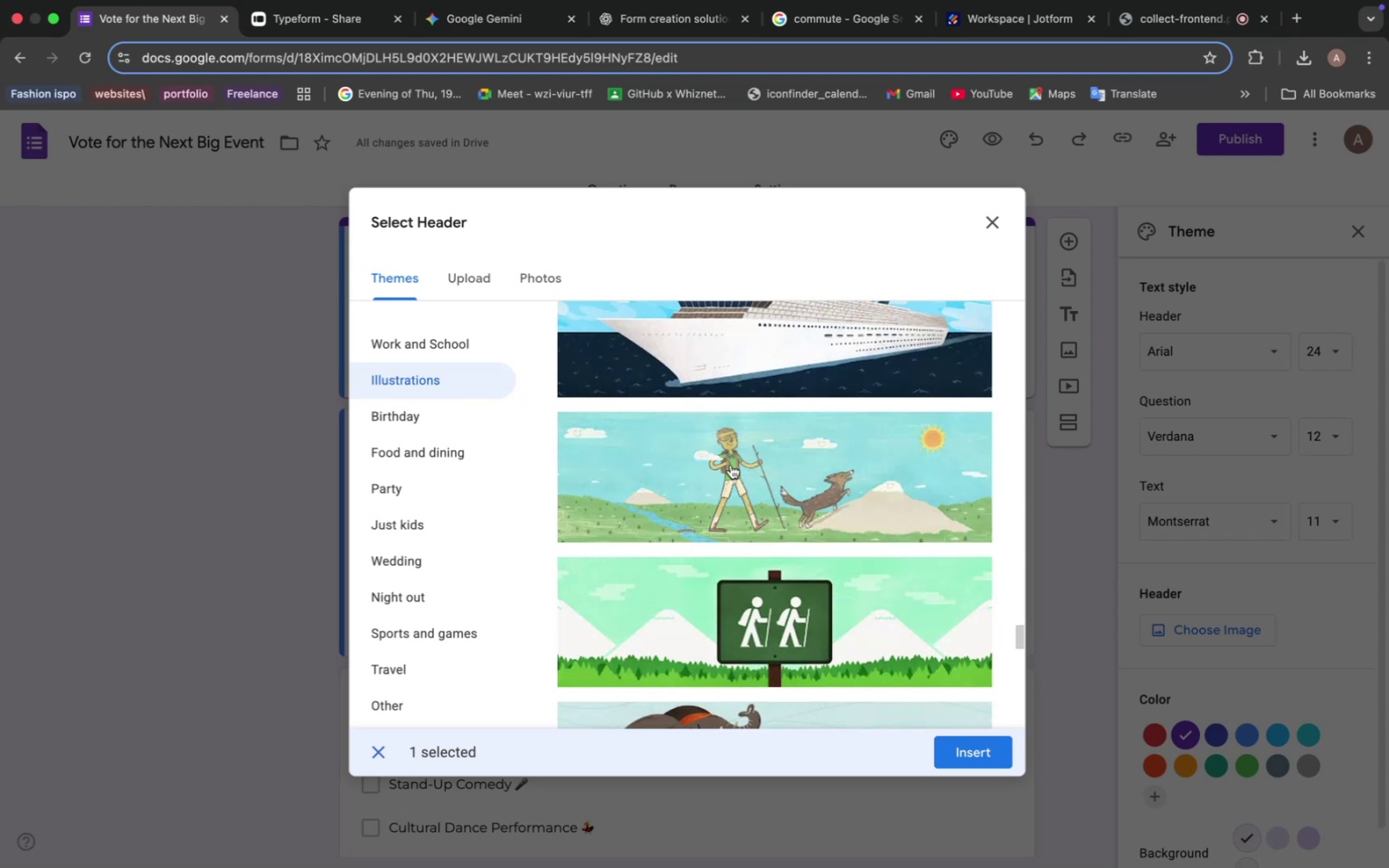 
scroll: coordinate [730, 467], scroll_direction: down, amount: 25.0
 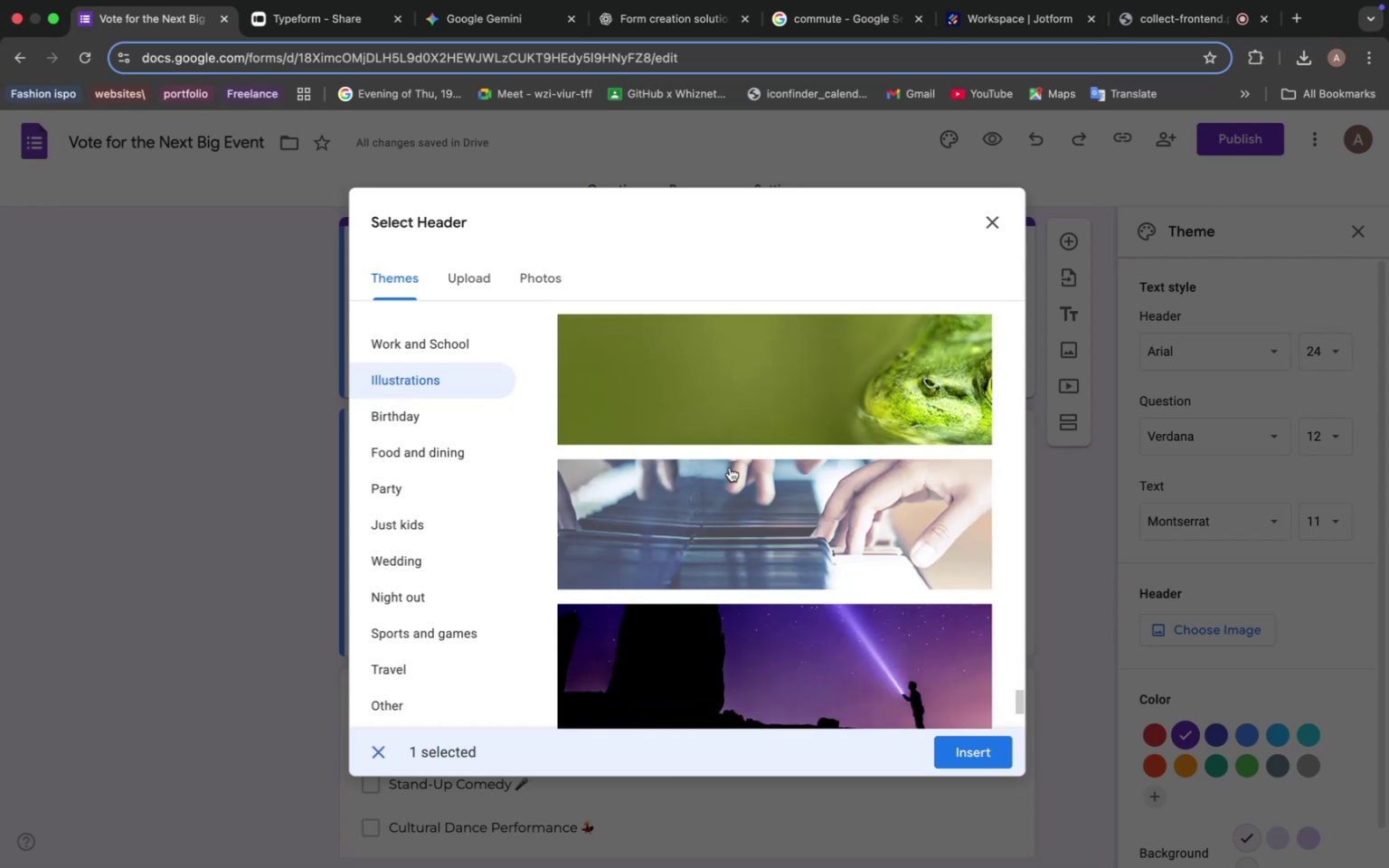 
wait(6.54)
 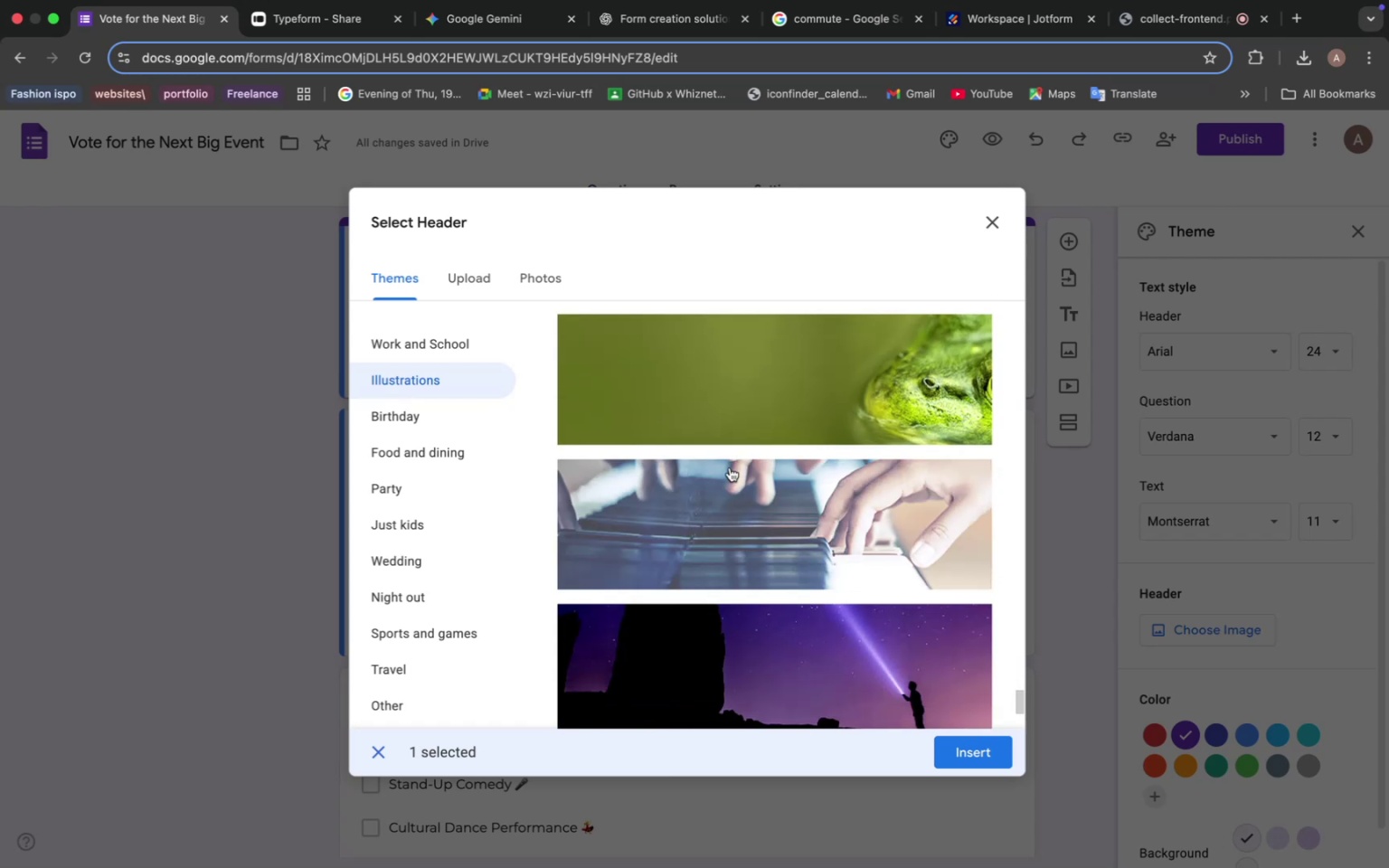 
scroll: coordinate [730, 467], scroll_direction: down, amount: 29.0
 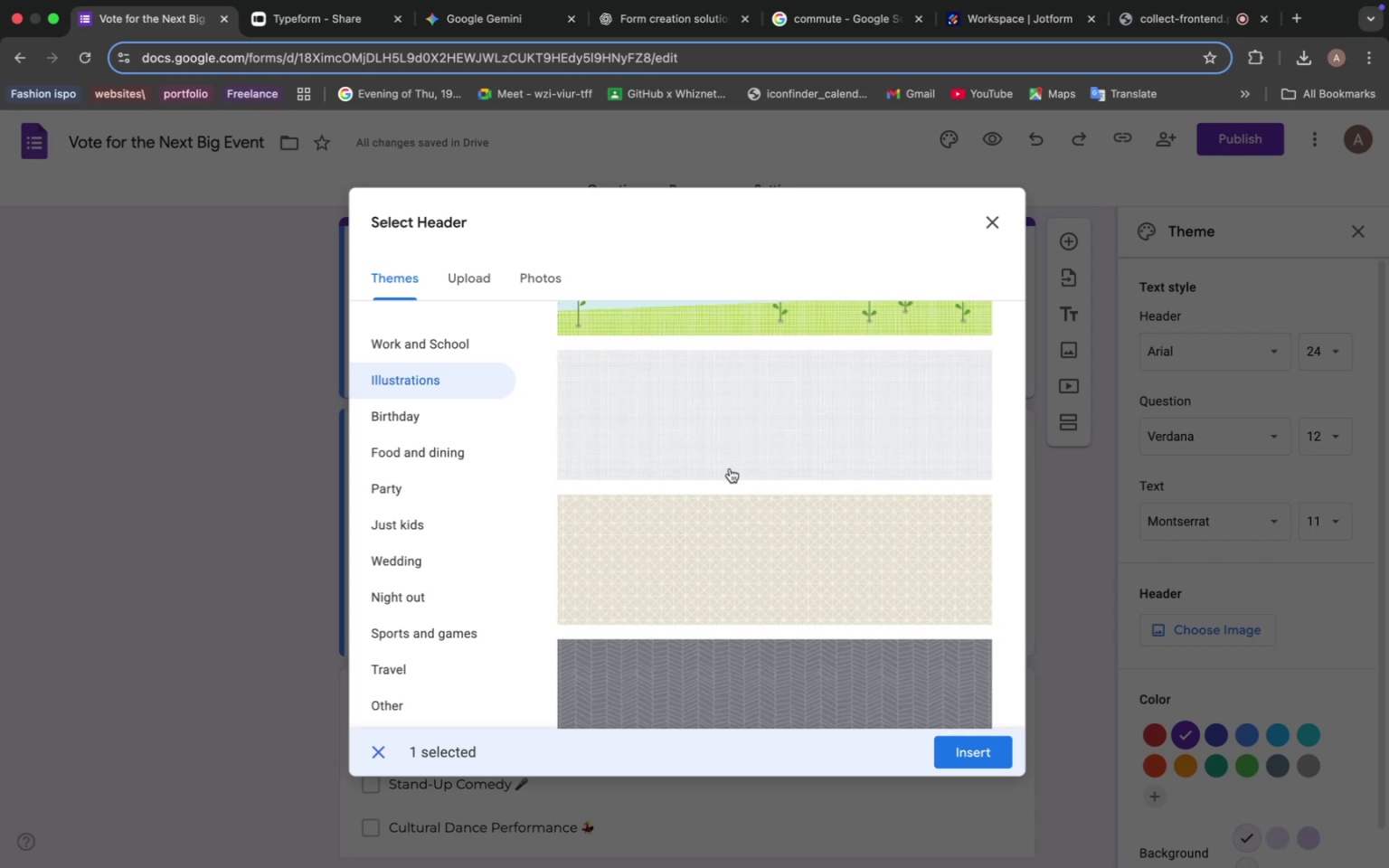 
scroll: coordinate [835, 534], scroll_direction: down, amount: 57.0
 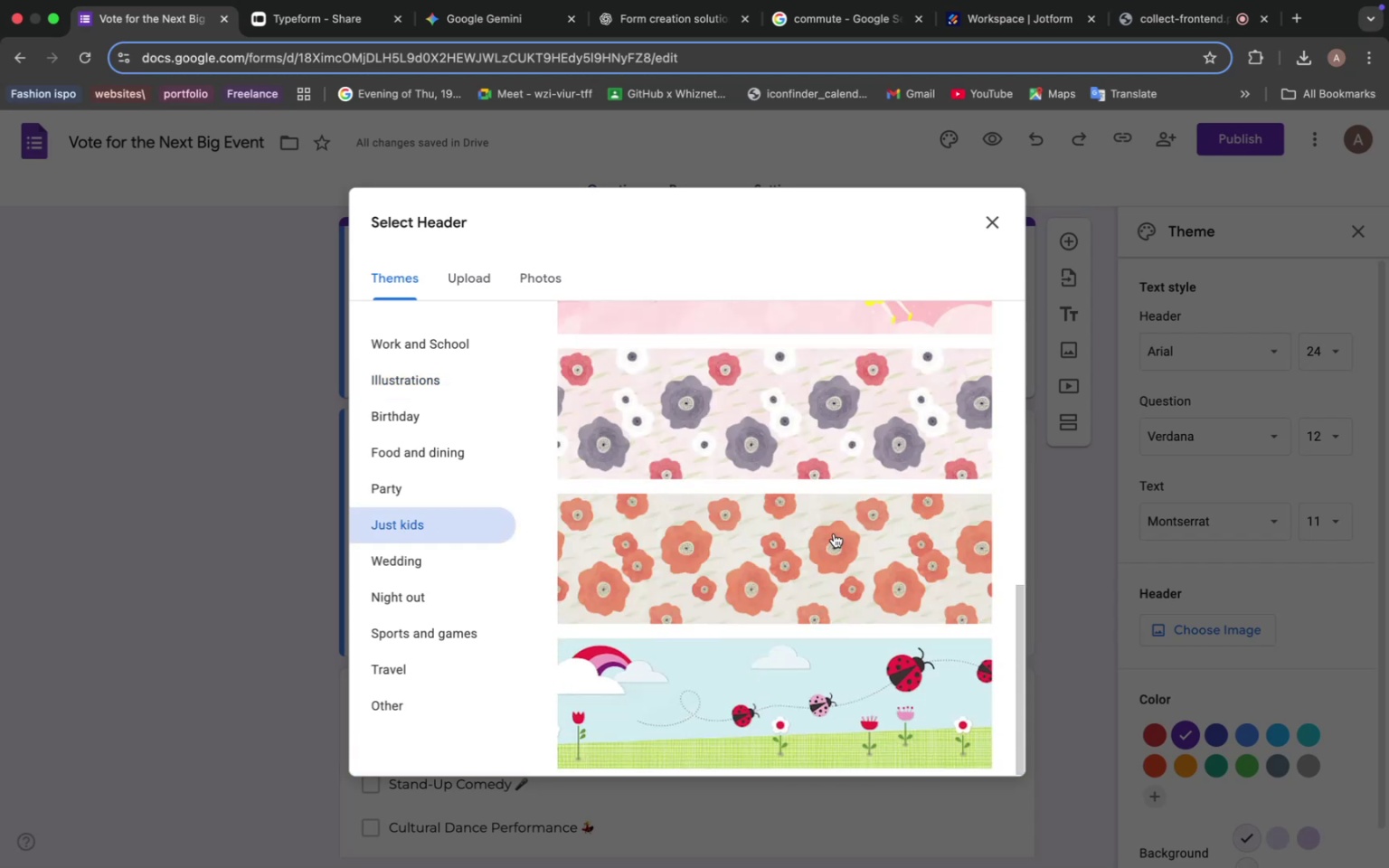 
scroll: coordinate [834, 533], scroll_direction: down, amount: 15.0
 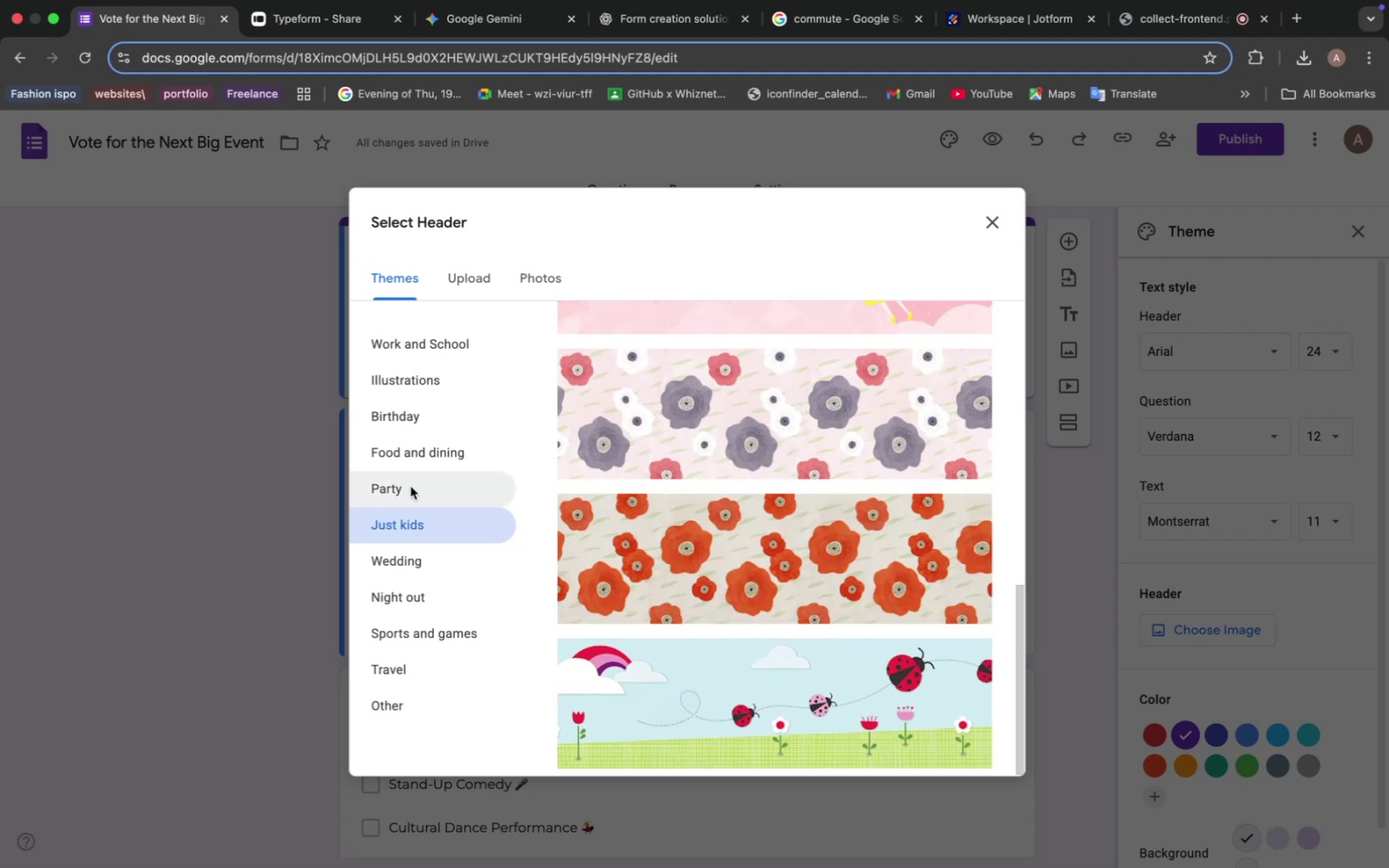 
left_click([411, 486])
 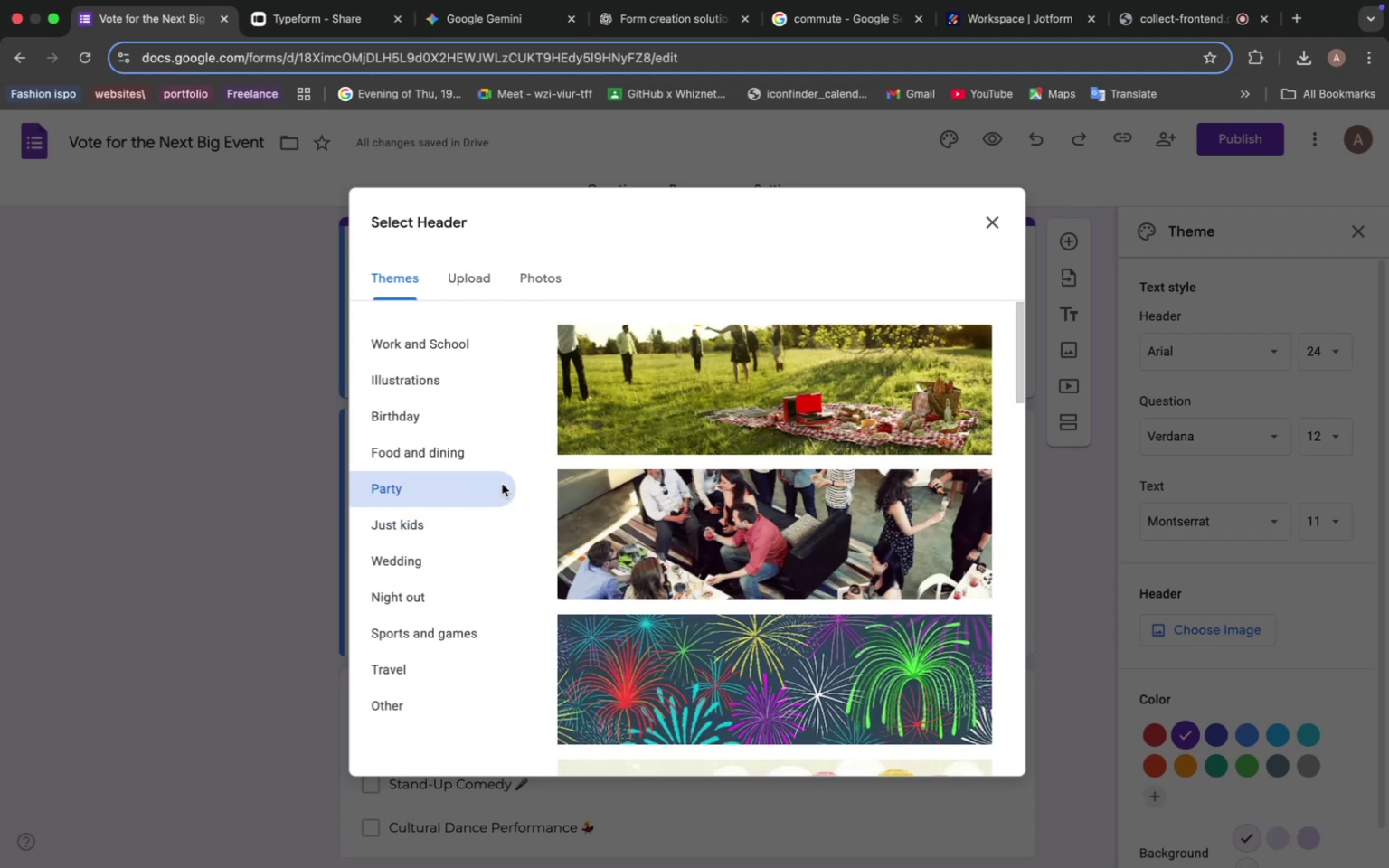 
scroll: coordinate [737, 491], scroll_direction: down, amount: 45.0
 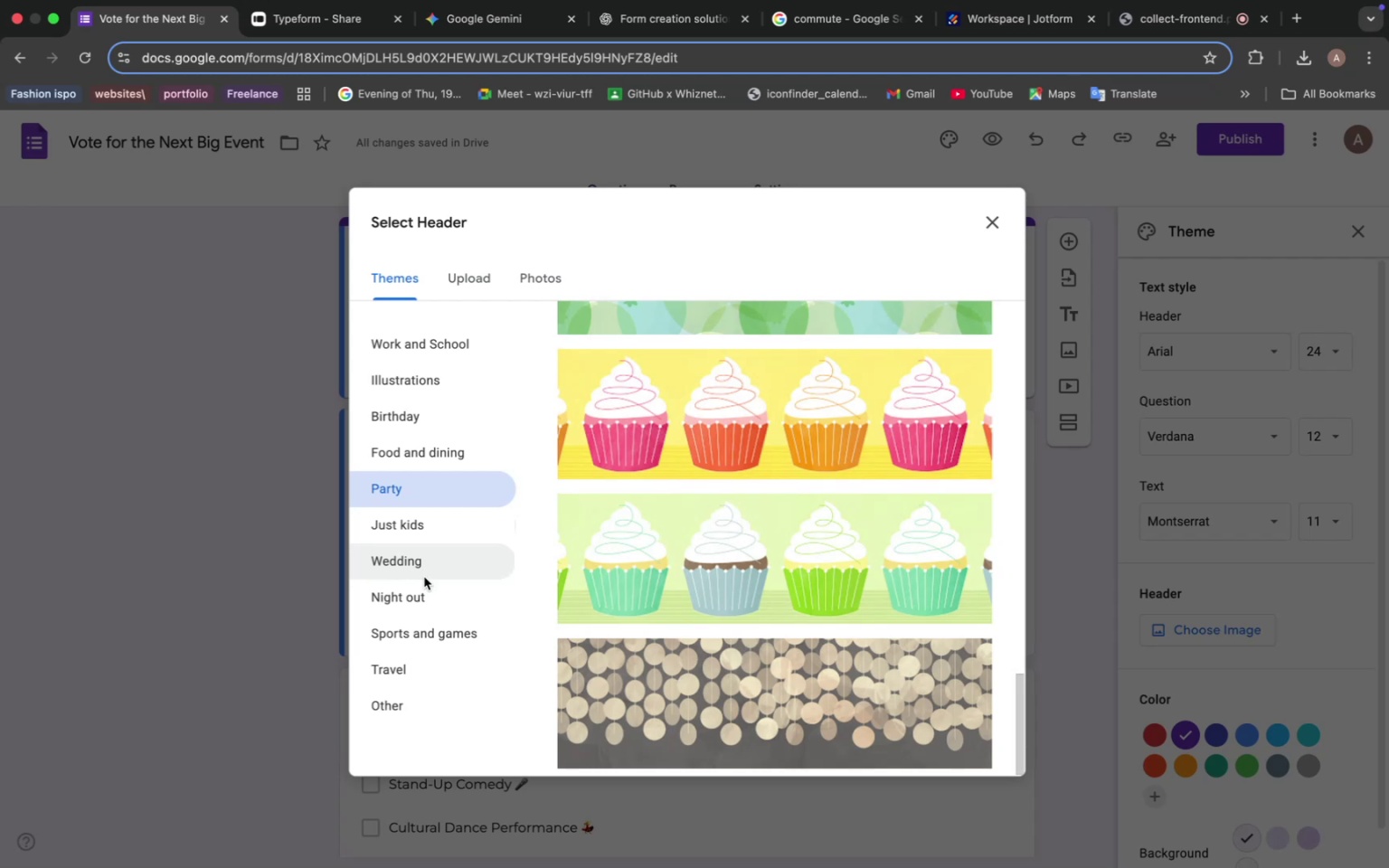 
left_click([424, 599])
 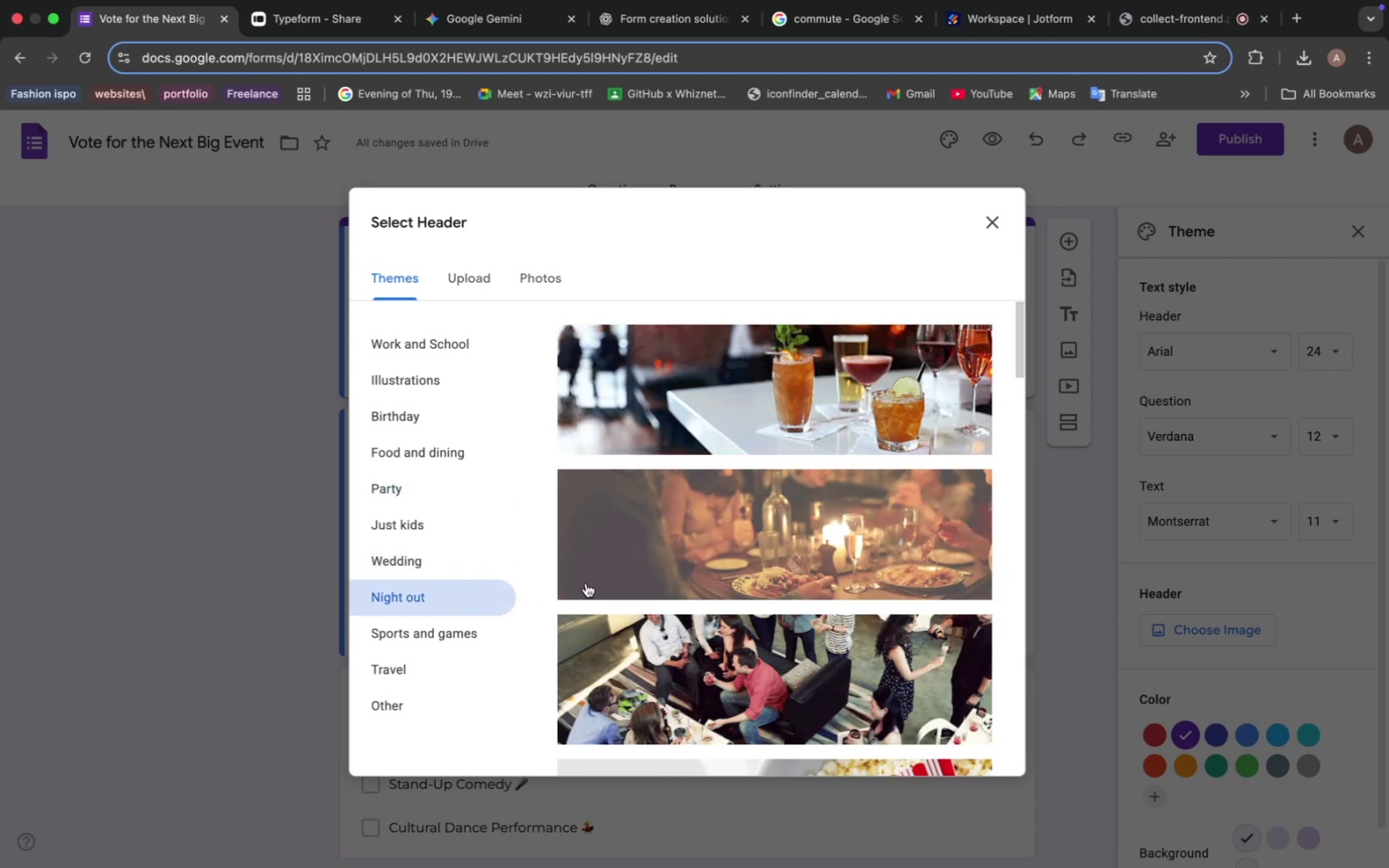 
scroll: coordinate [667, 541], scroll_direction: down, amount: 60.0
 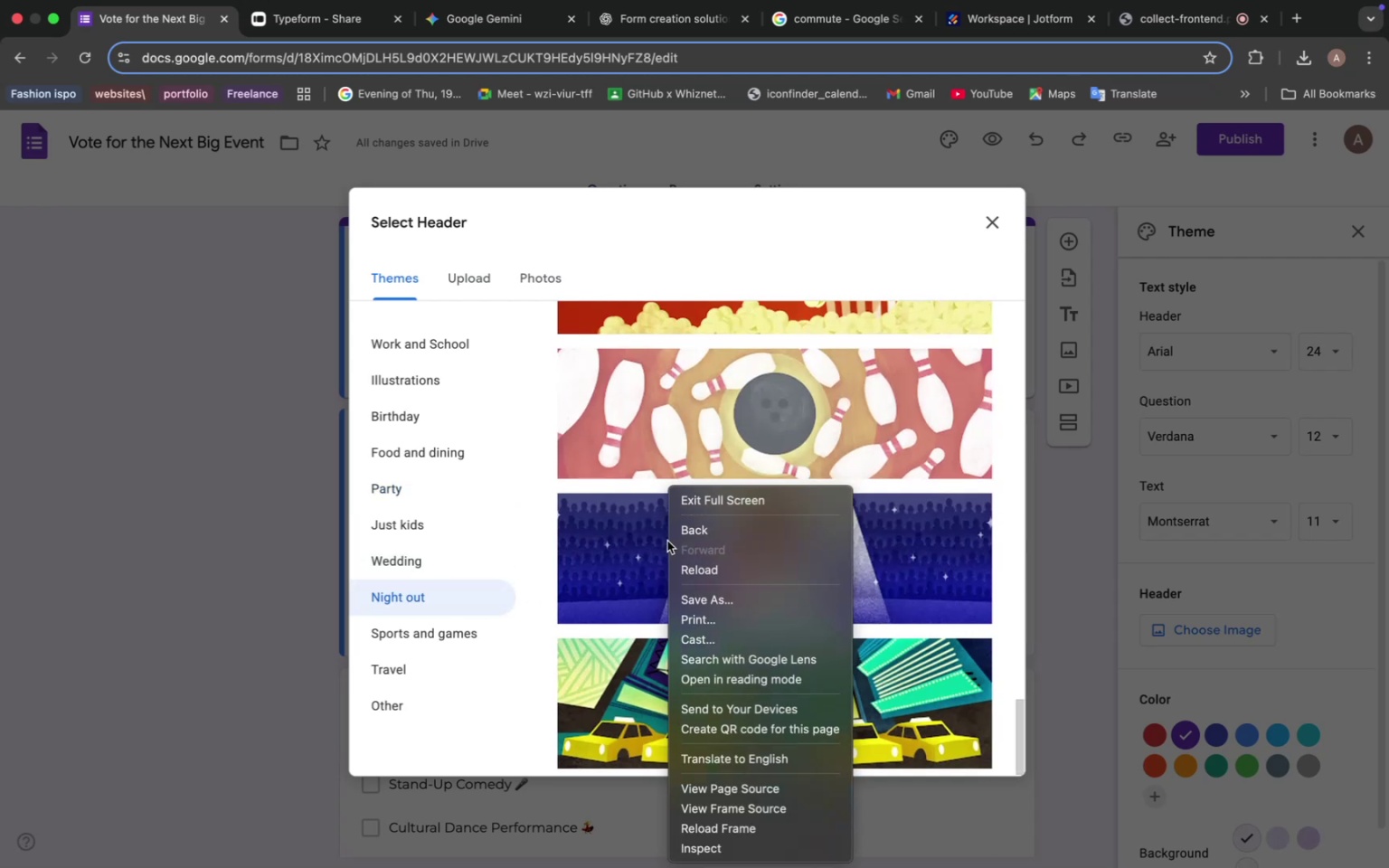 
right_click([667, 541])
 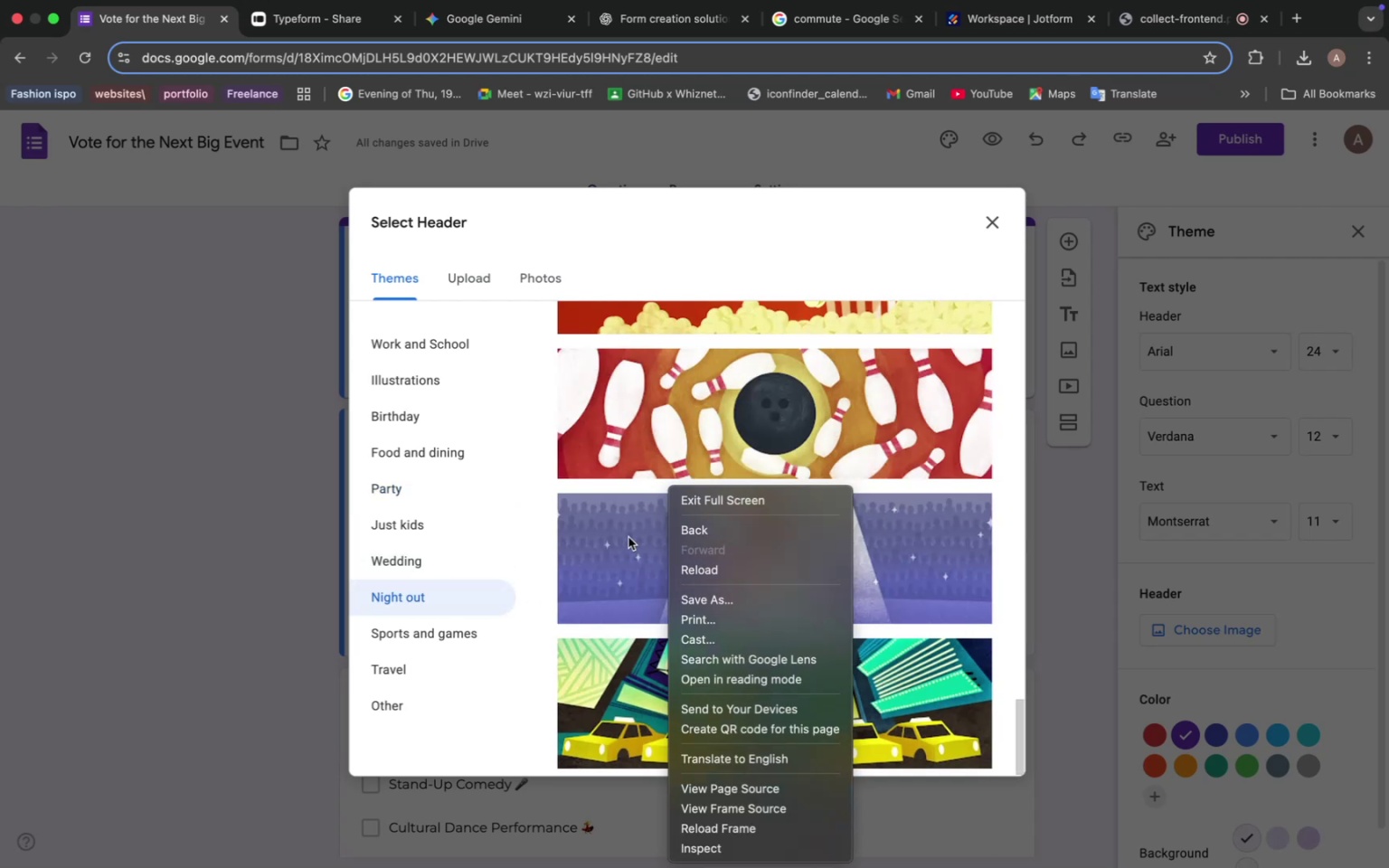 
scroll: coordinate [629, 537], scroll_direction: down, amount: 3.0
 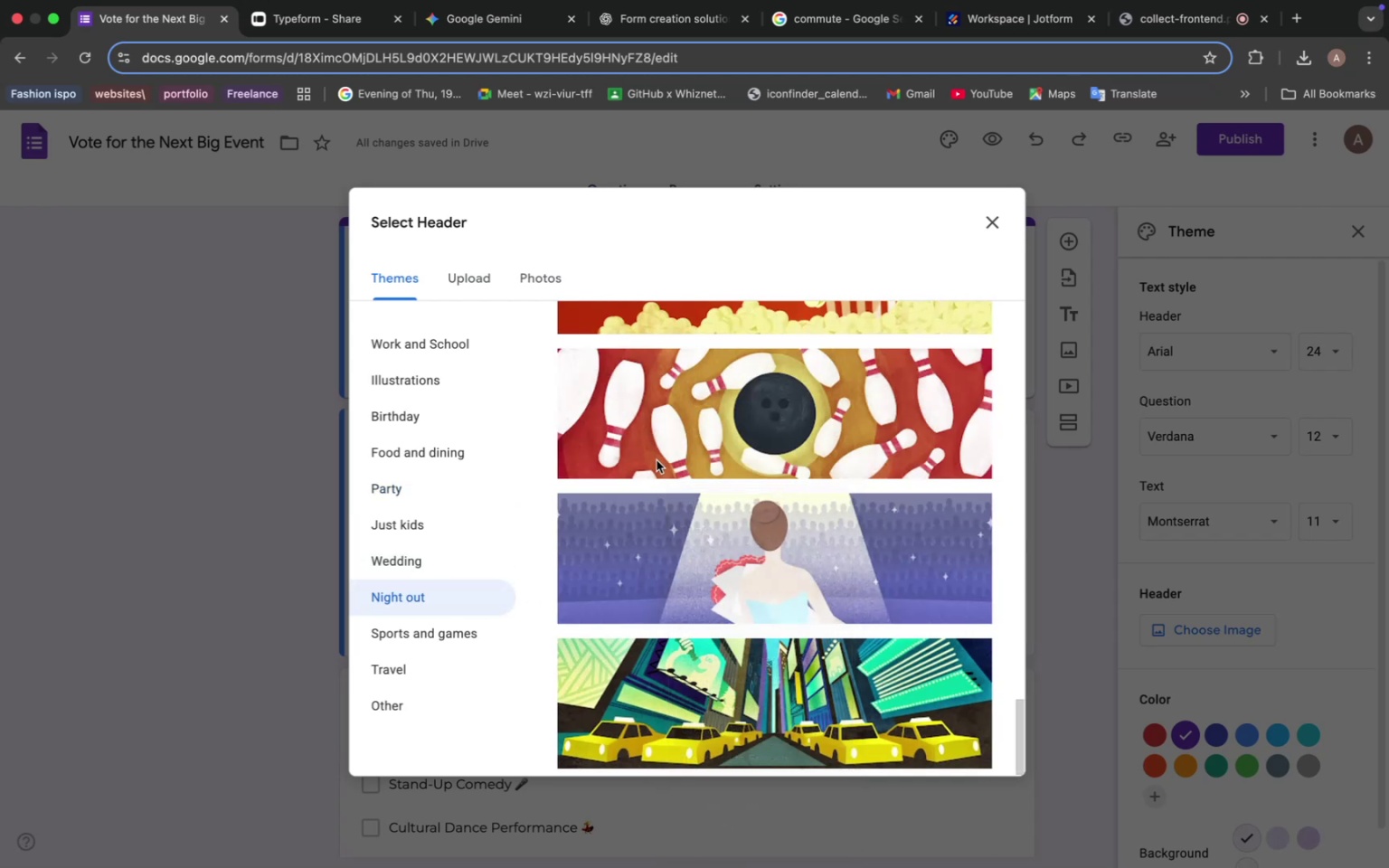 
left_click([657, 460])
 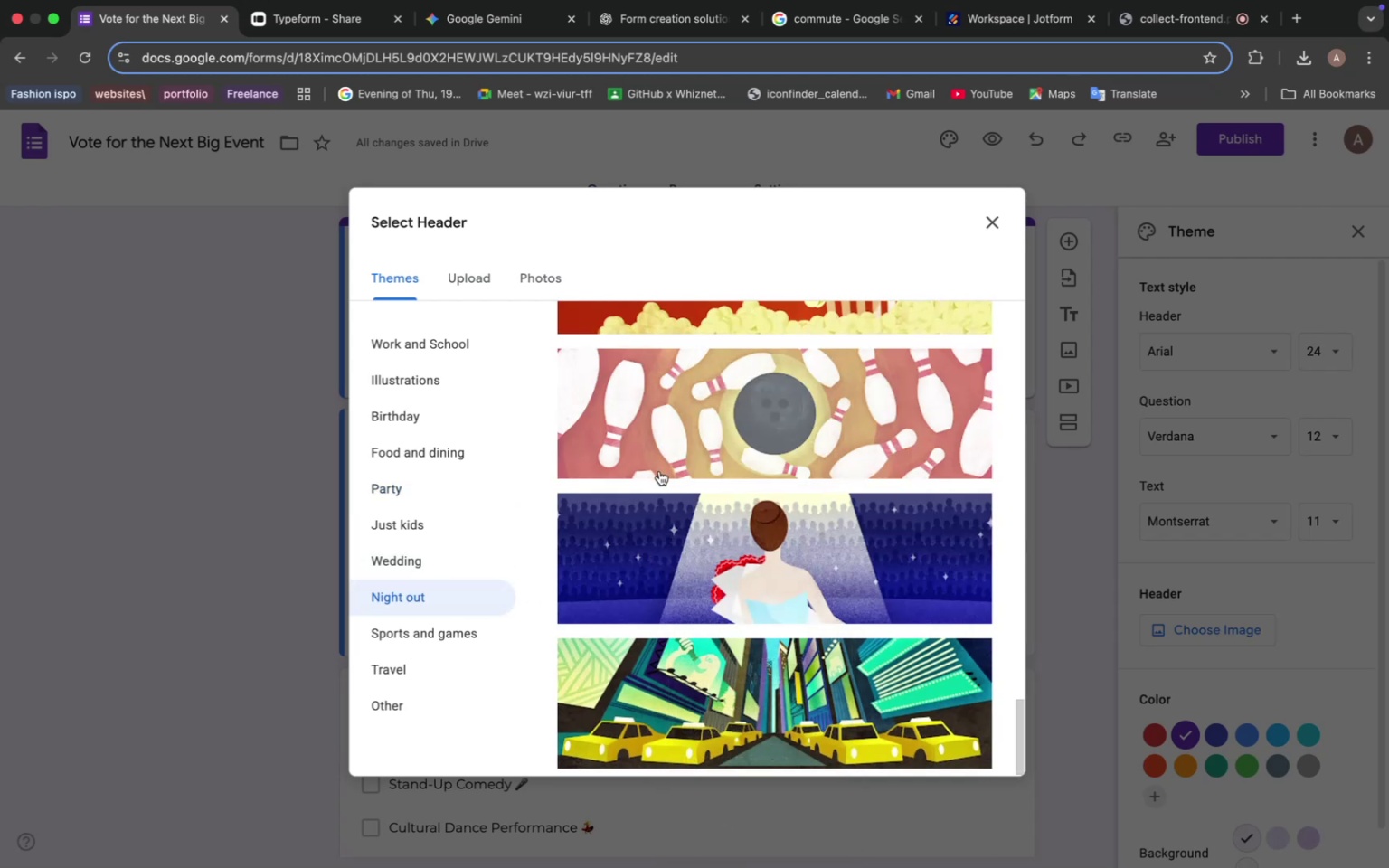 
scroll: coordinate [694, 504], scroll_direction: down, amount: 21.0
 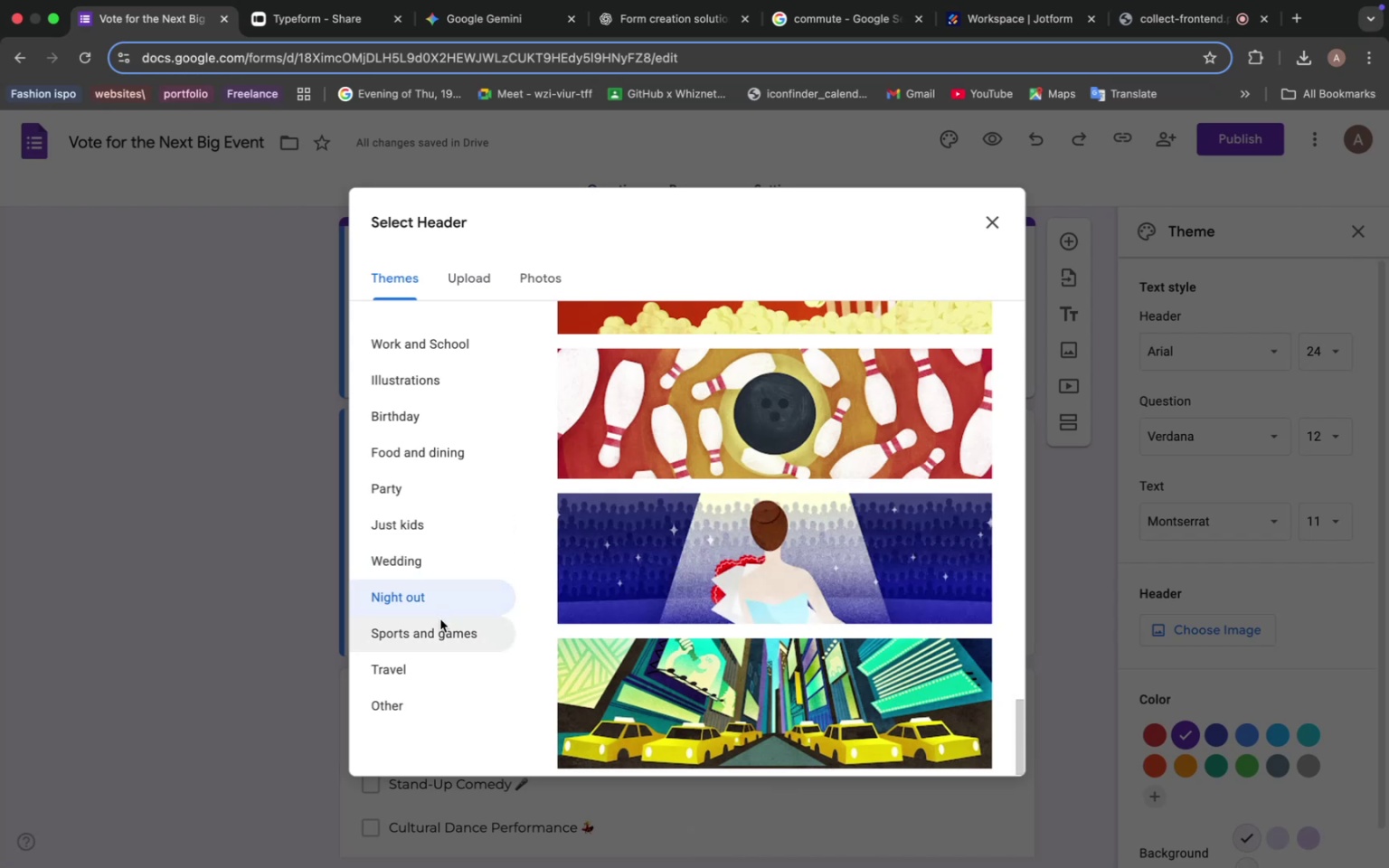 
left_click([449, 657])
 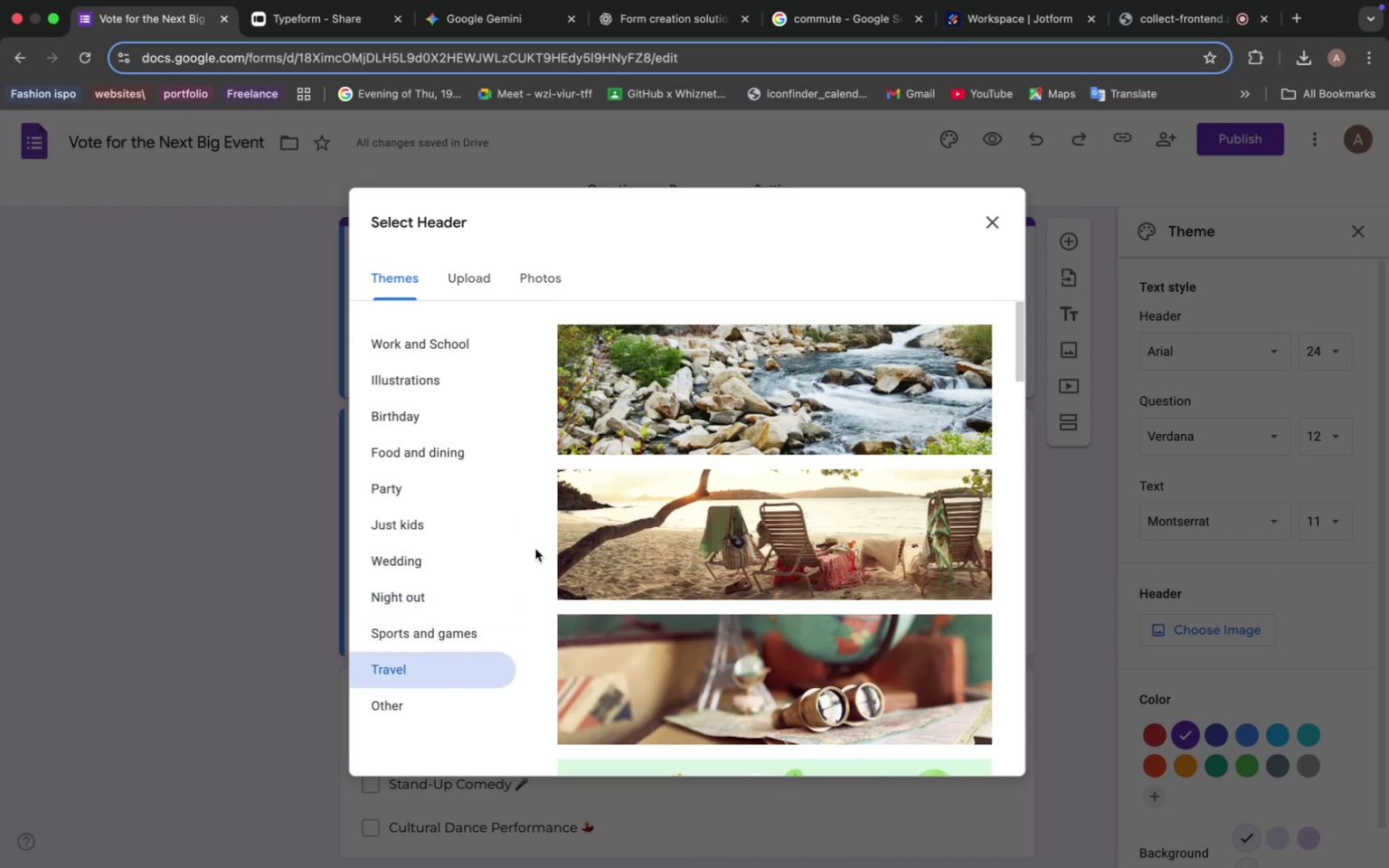 
scroll: coordinate [562, 549], scroll_direction: down, amount: 7.0
 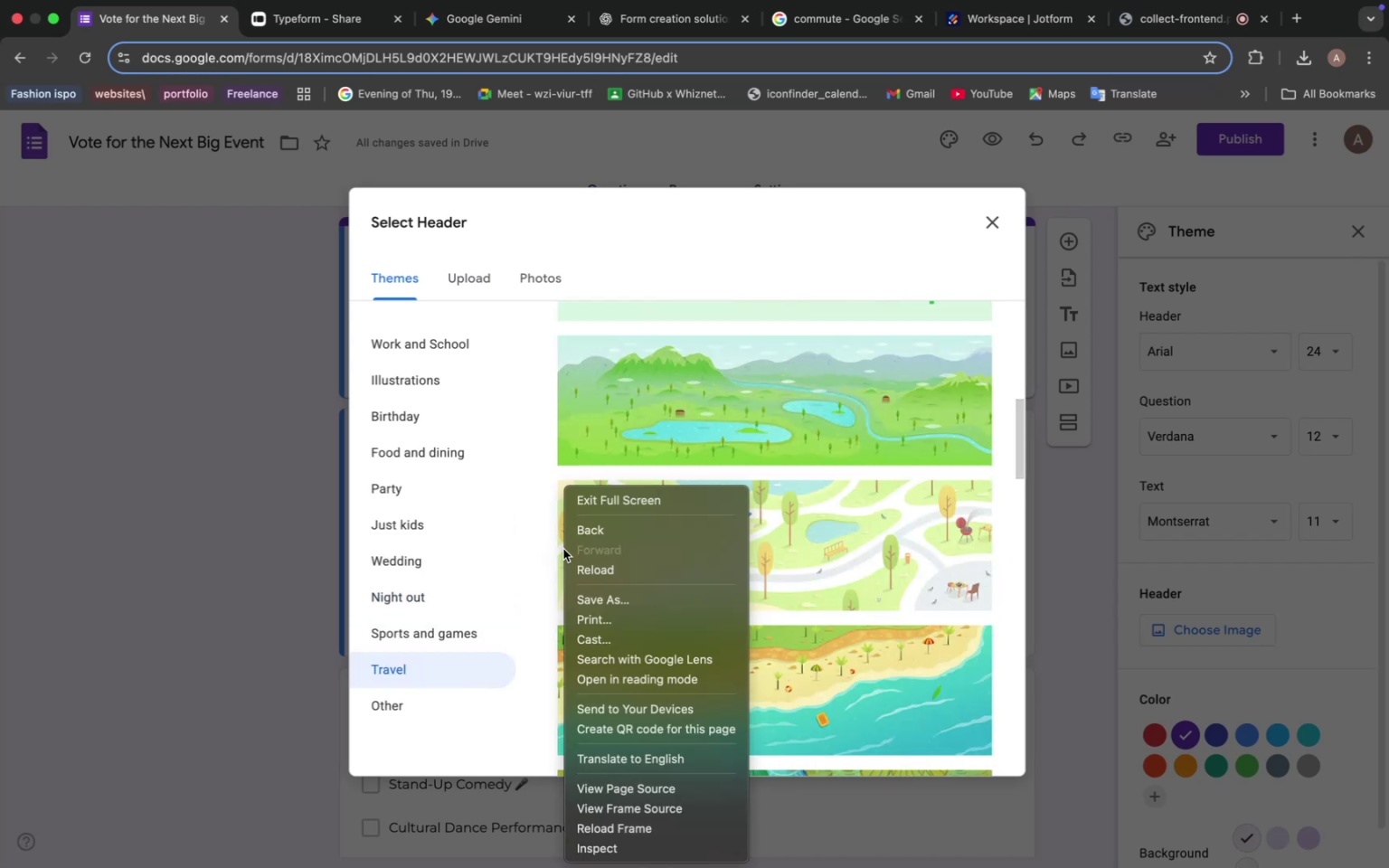 
right_click([563, 549])
 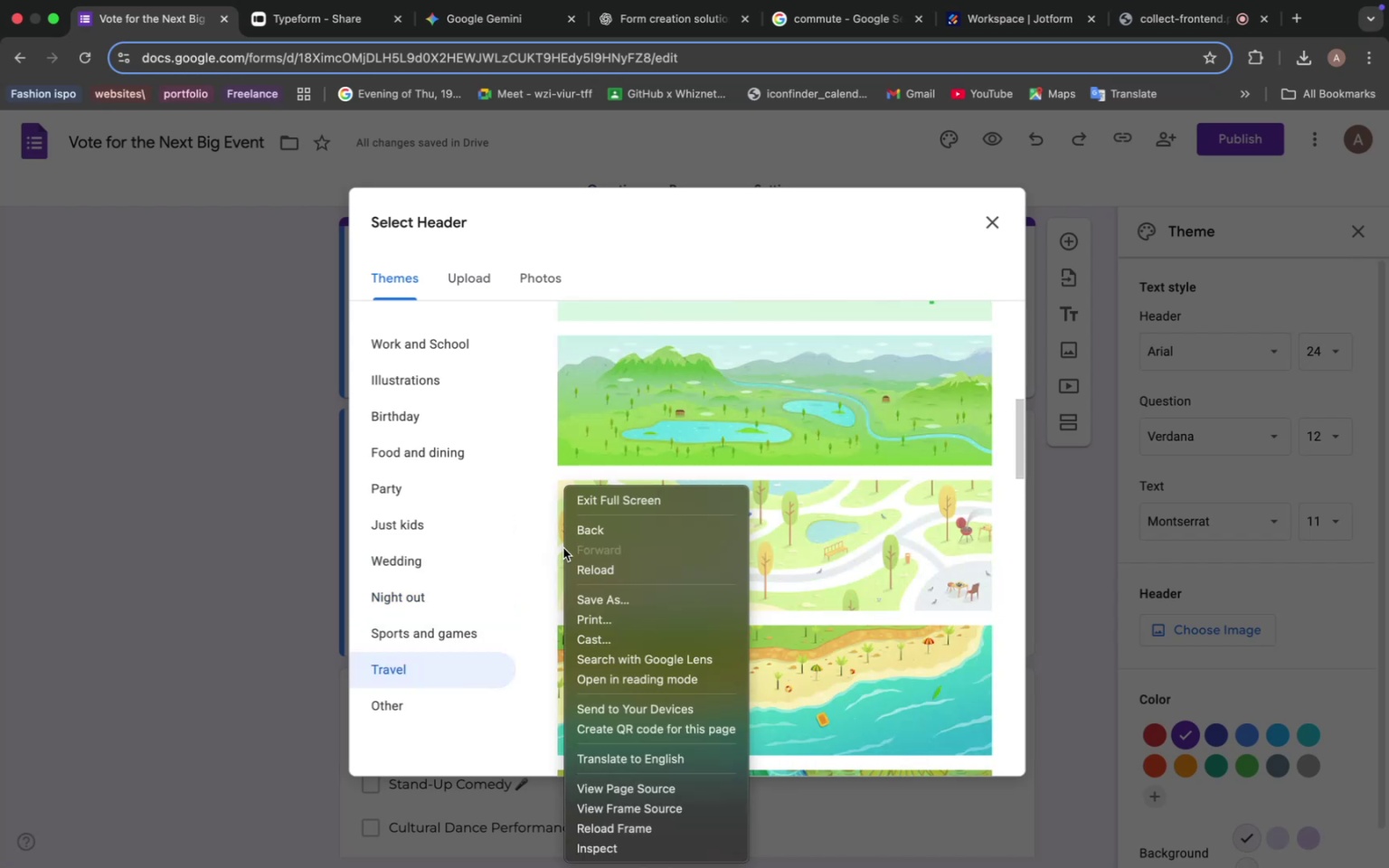 
scroll: coordinate [563, 548], scroll_direction: down, amount: 8.0
 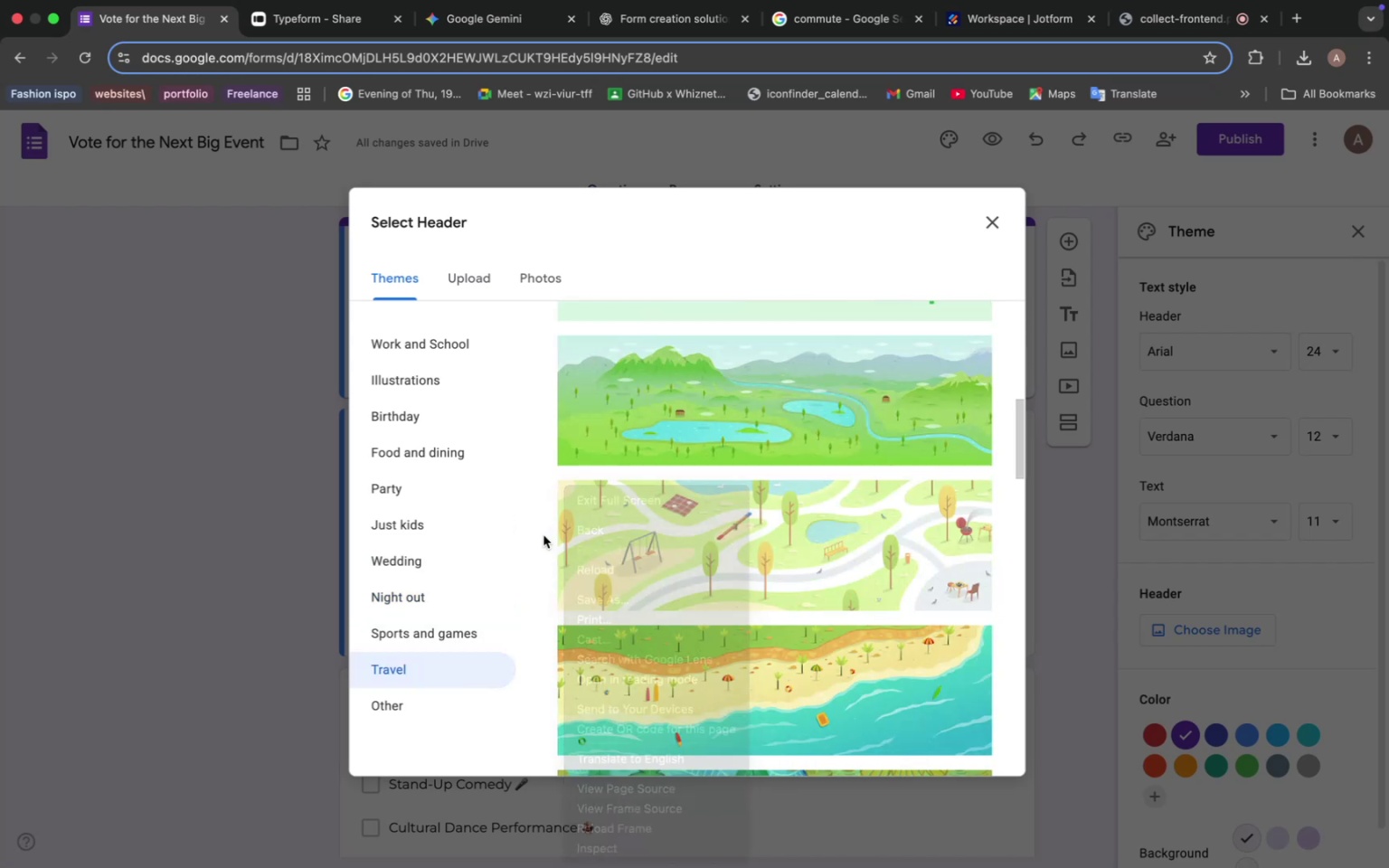 
left_click([543, 535])
 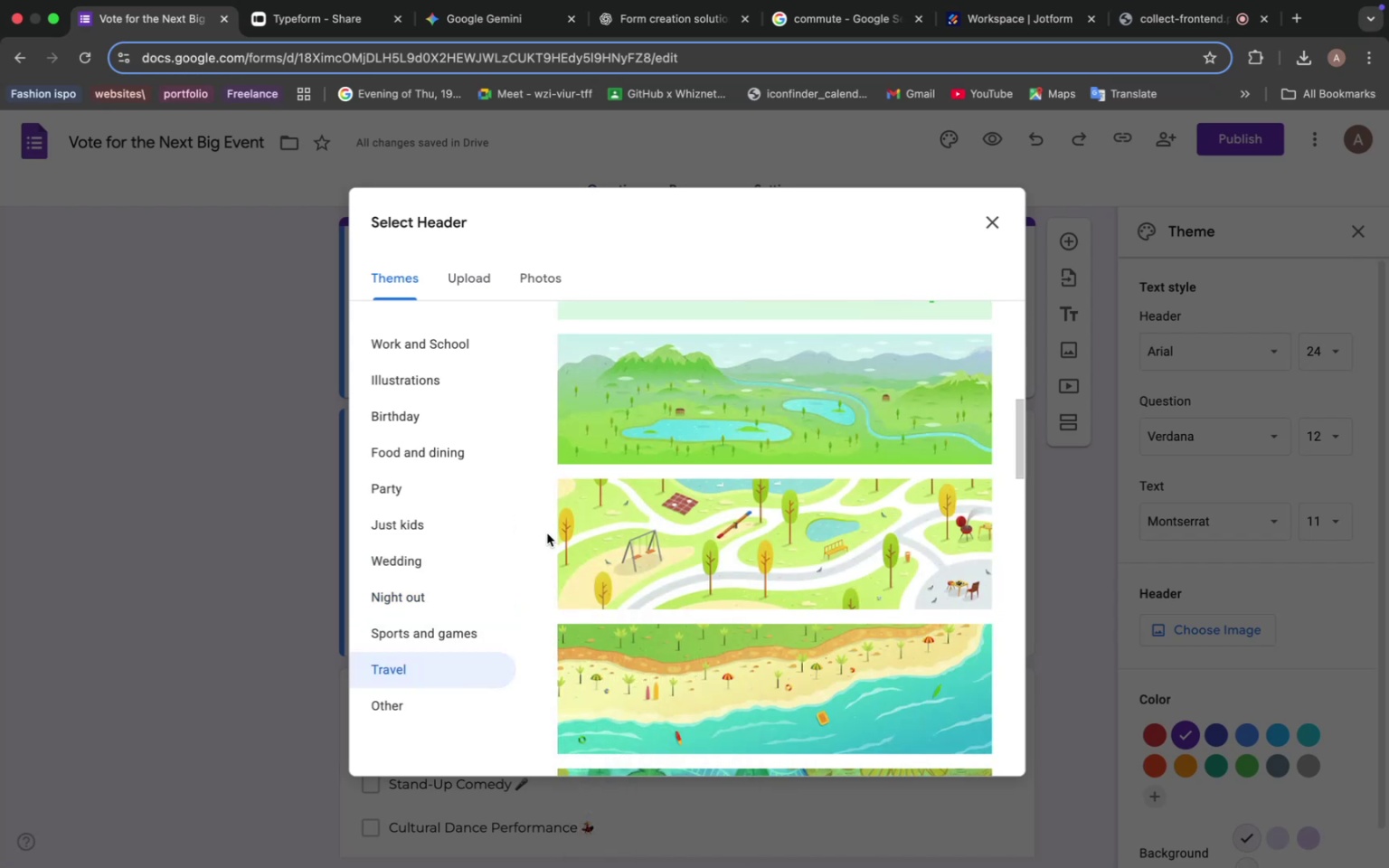 
scroll: coordinate [547, 534], scroll_direction: down, amount: 30.0
 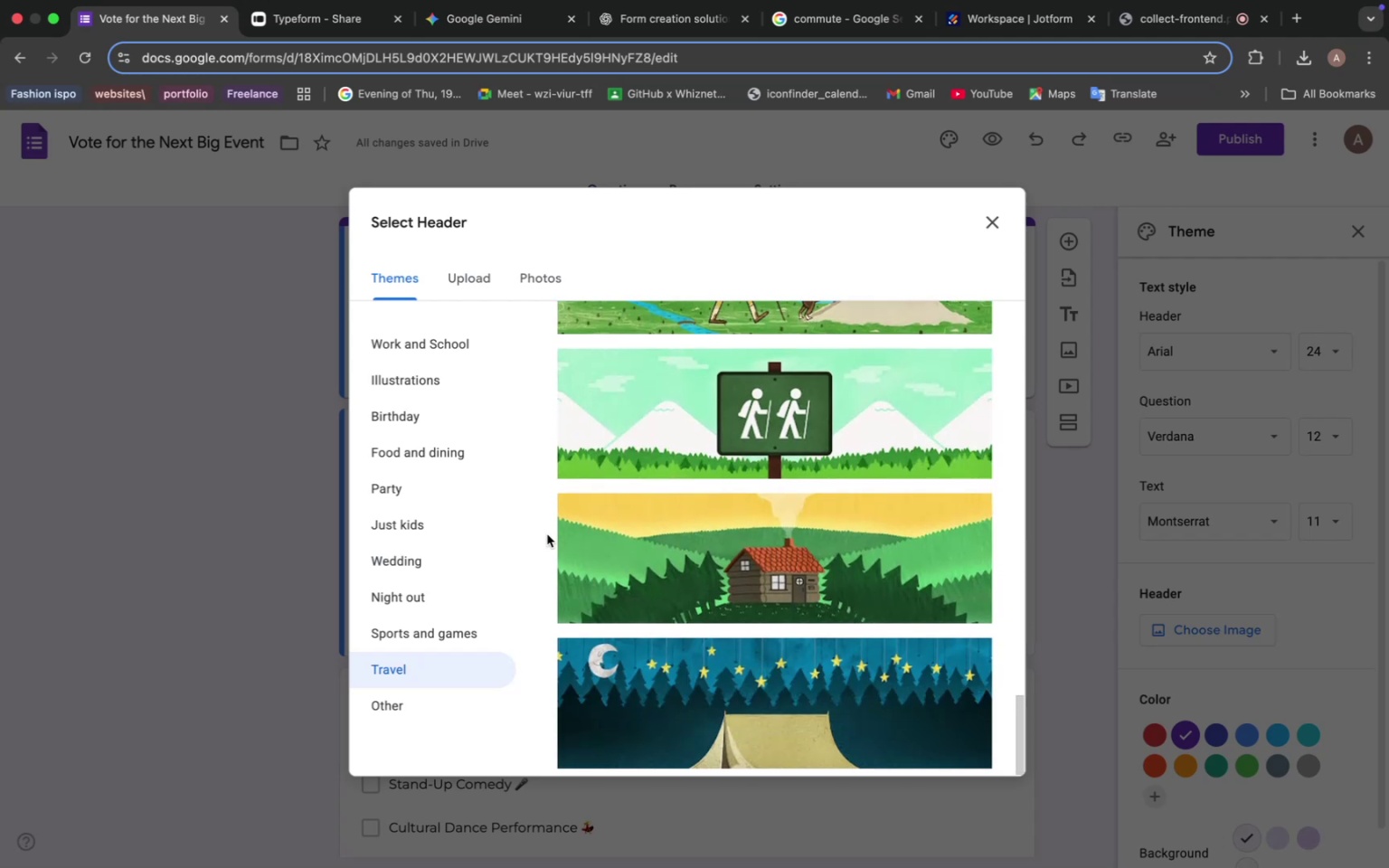 
scroll: coordinate [547, 534], scroll_direction: up, amount: 10.0
 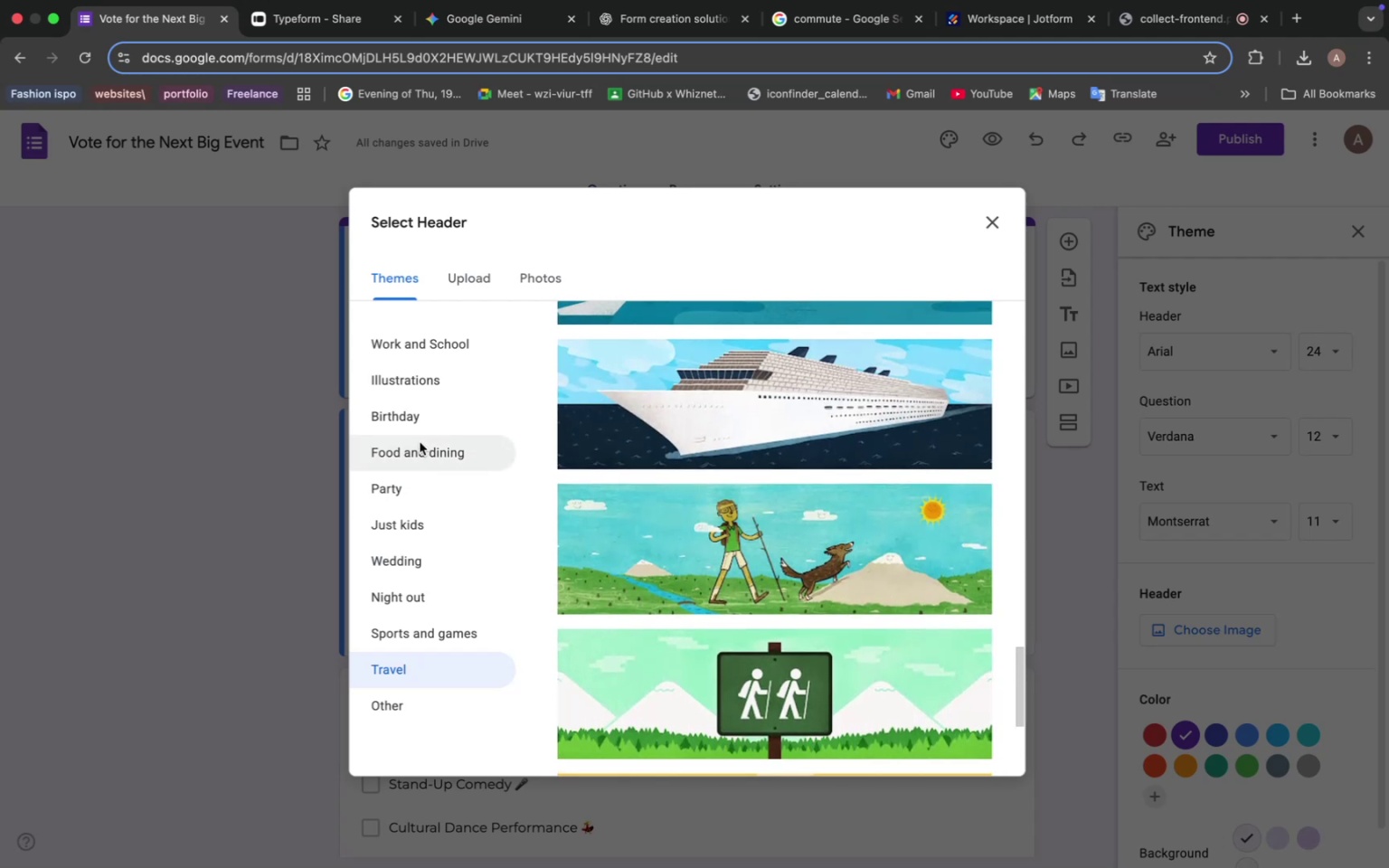 
left_click([420, 442])
 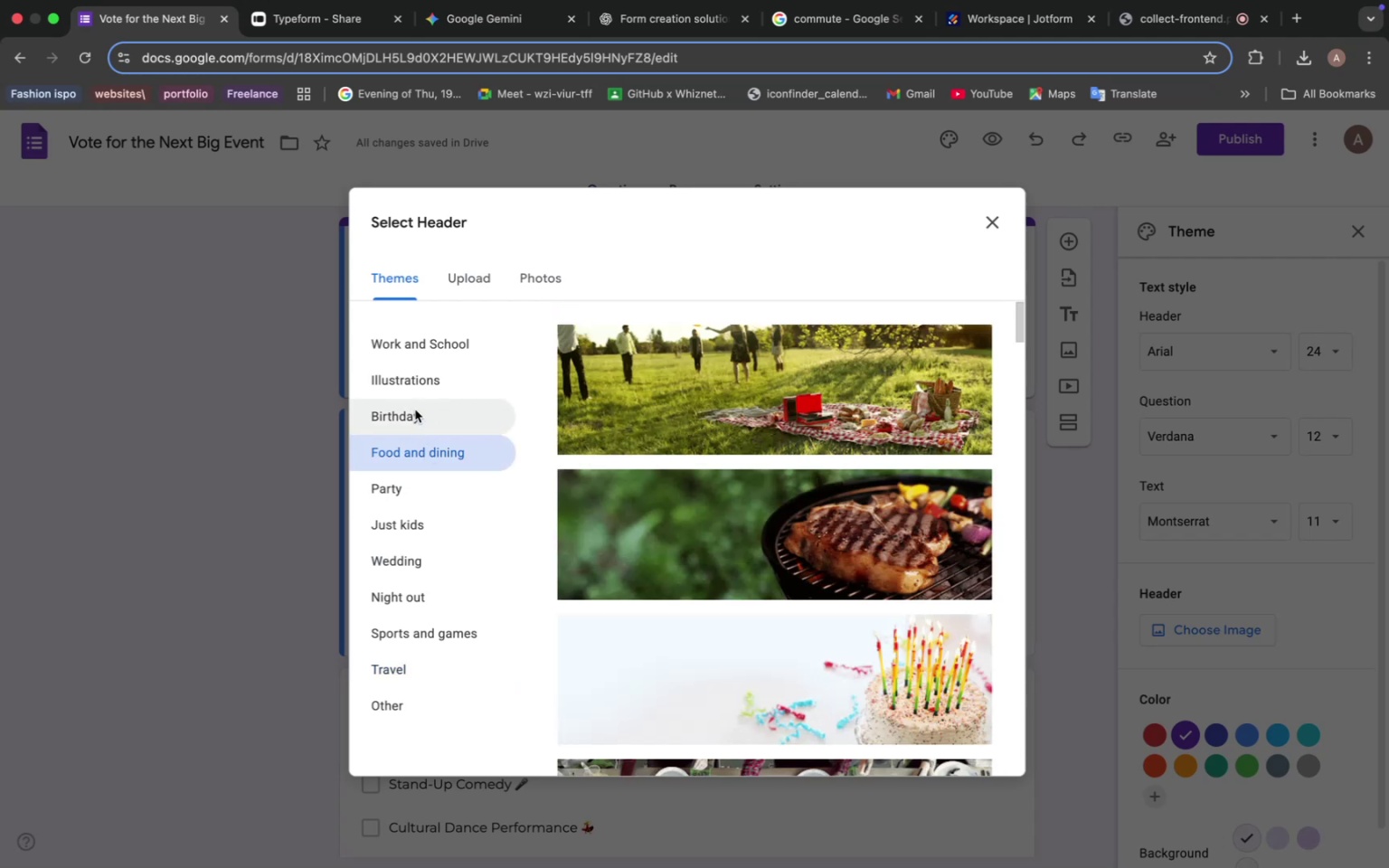 
left_click([415, 409])
 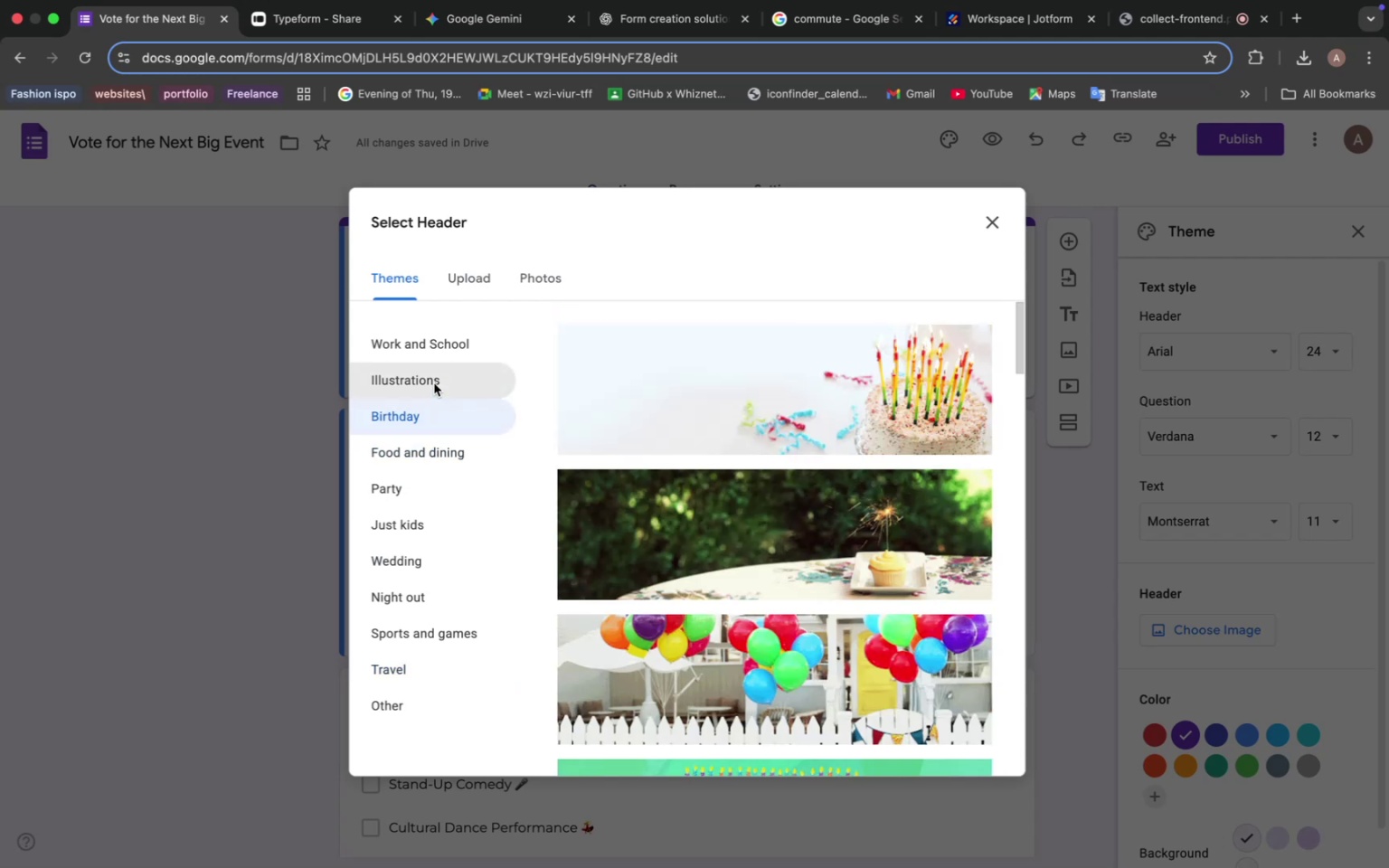 
left_click([434, 383])
 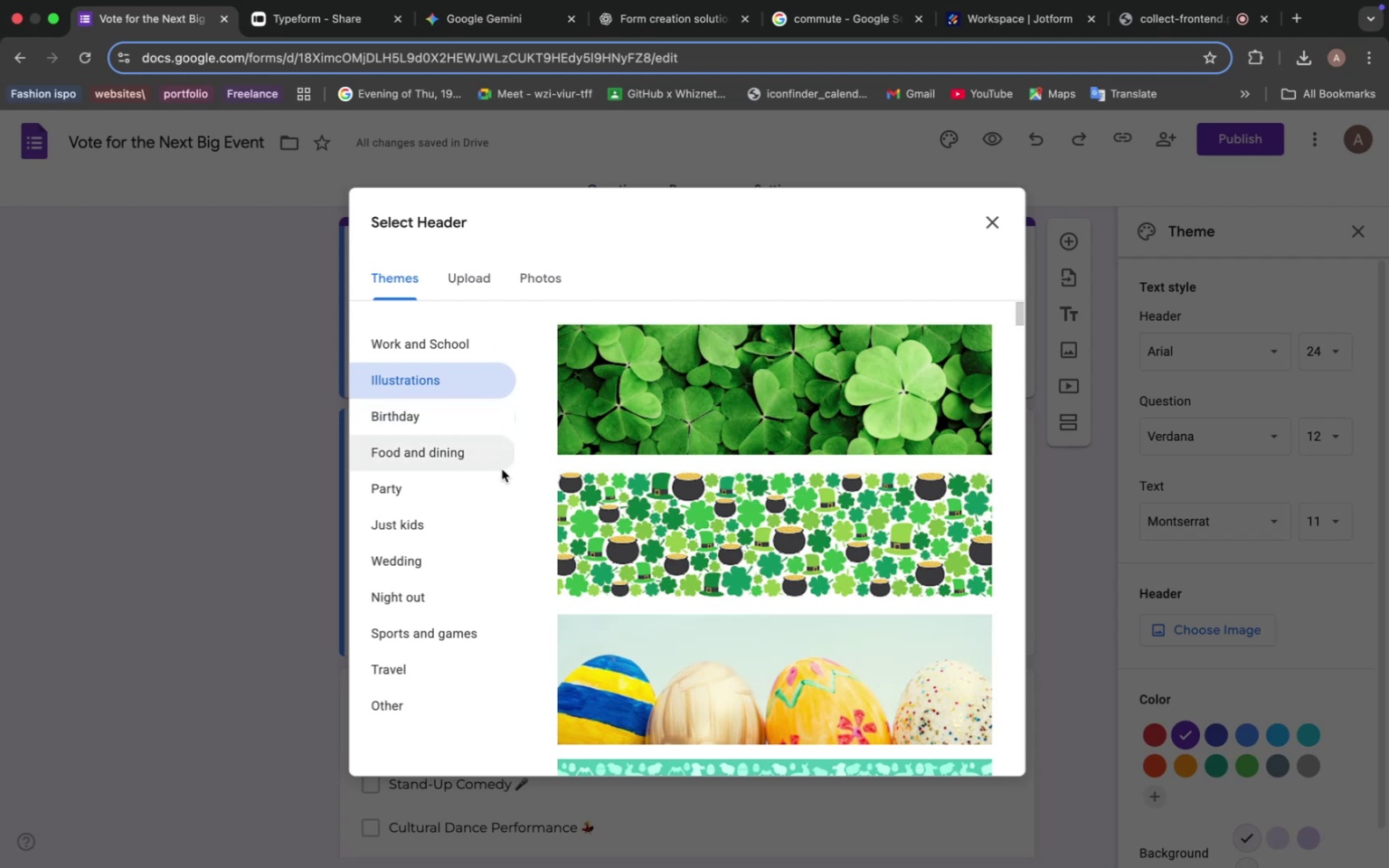 
scroll: coordinate [665, 531], scroll_direction: down, amount: 72.0
 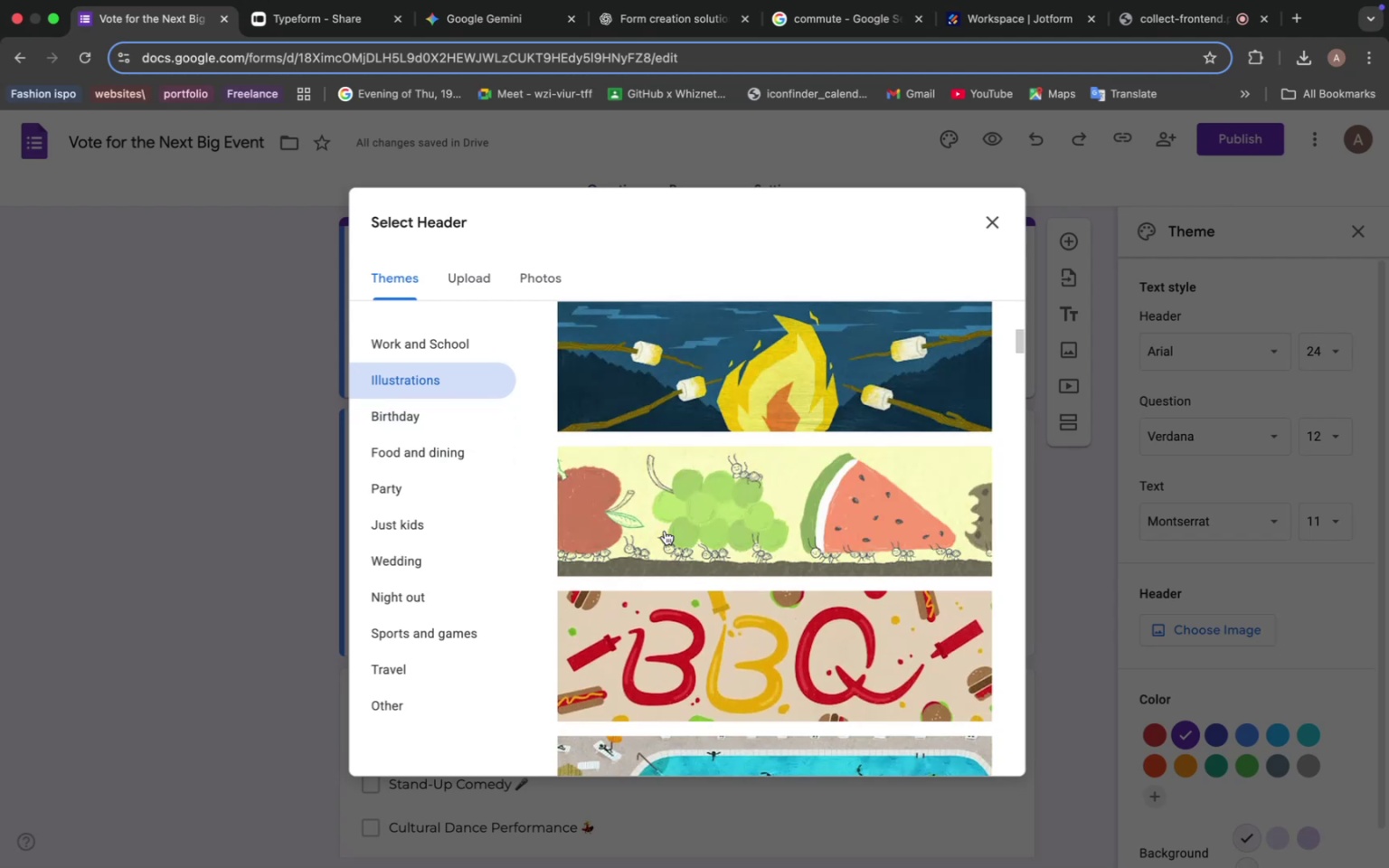 
scroll: coordinate [665, 531], scroll_direction: up, amount: 14.0
 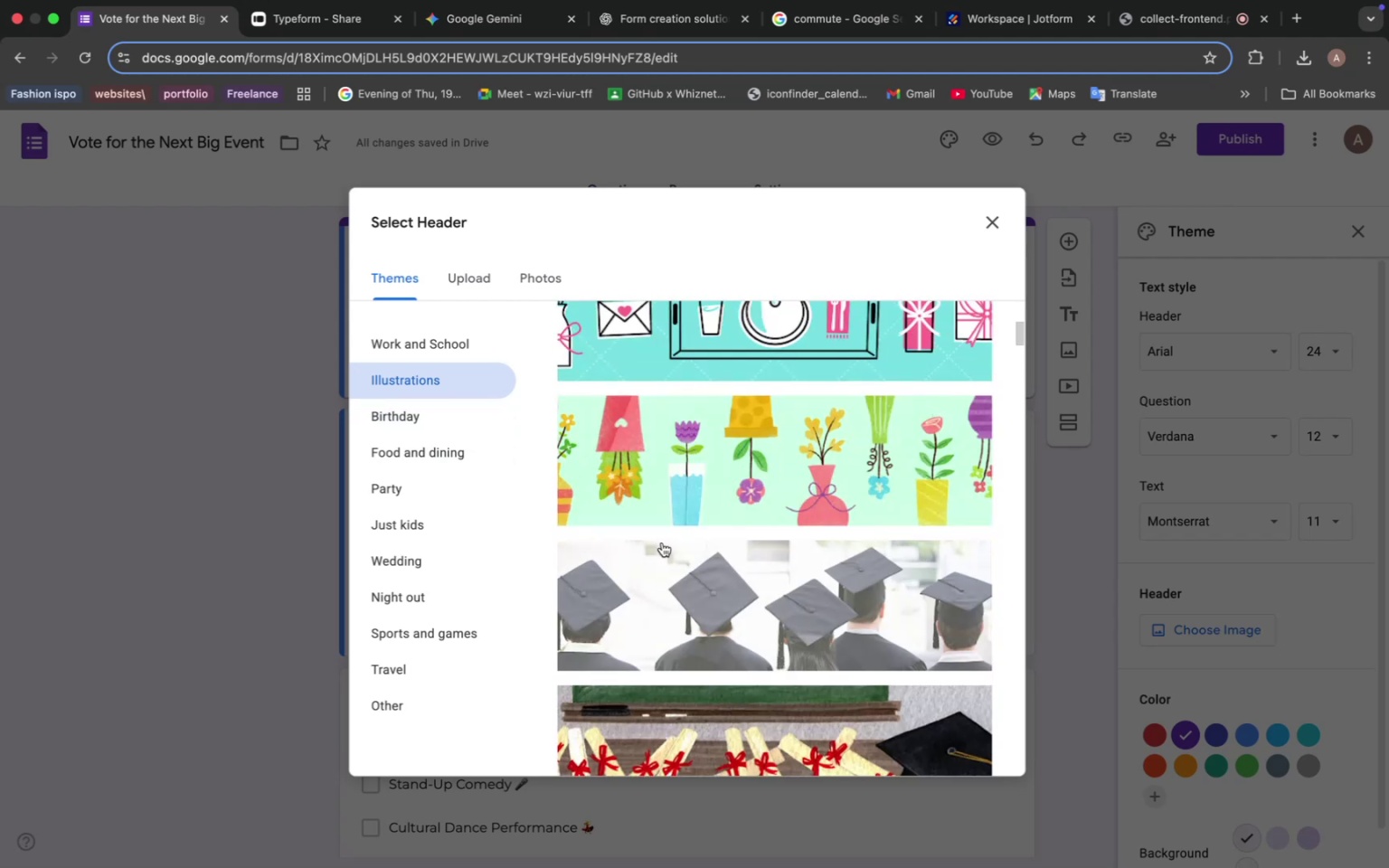 
scroll: coordinate [672, 541], scroll_direction: down, amount: 70.0
 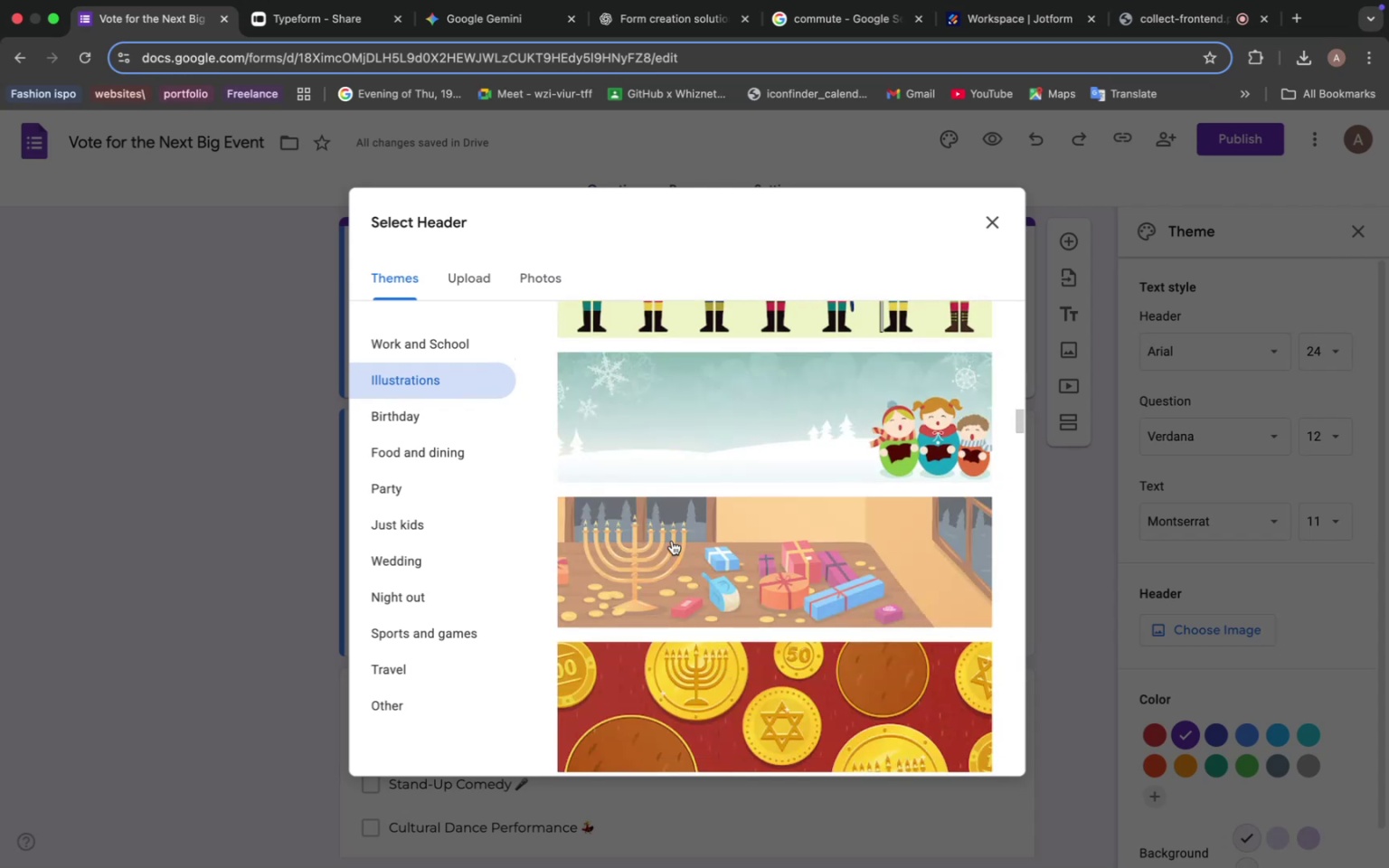 
scroll: coordinate [789, 578], scroll_direction: up, amount: 222.0
 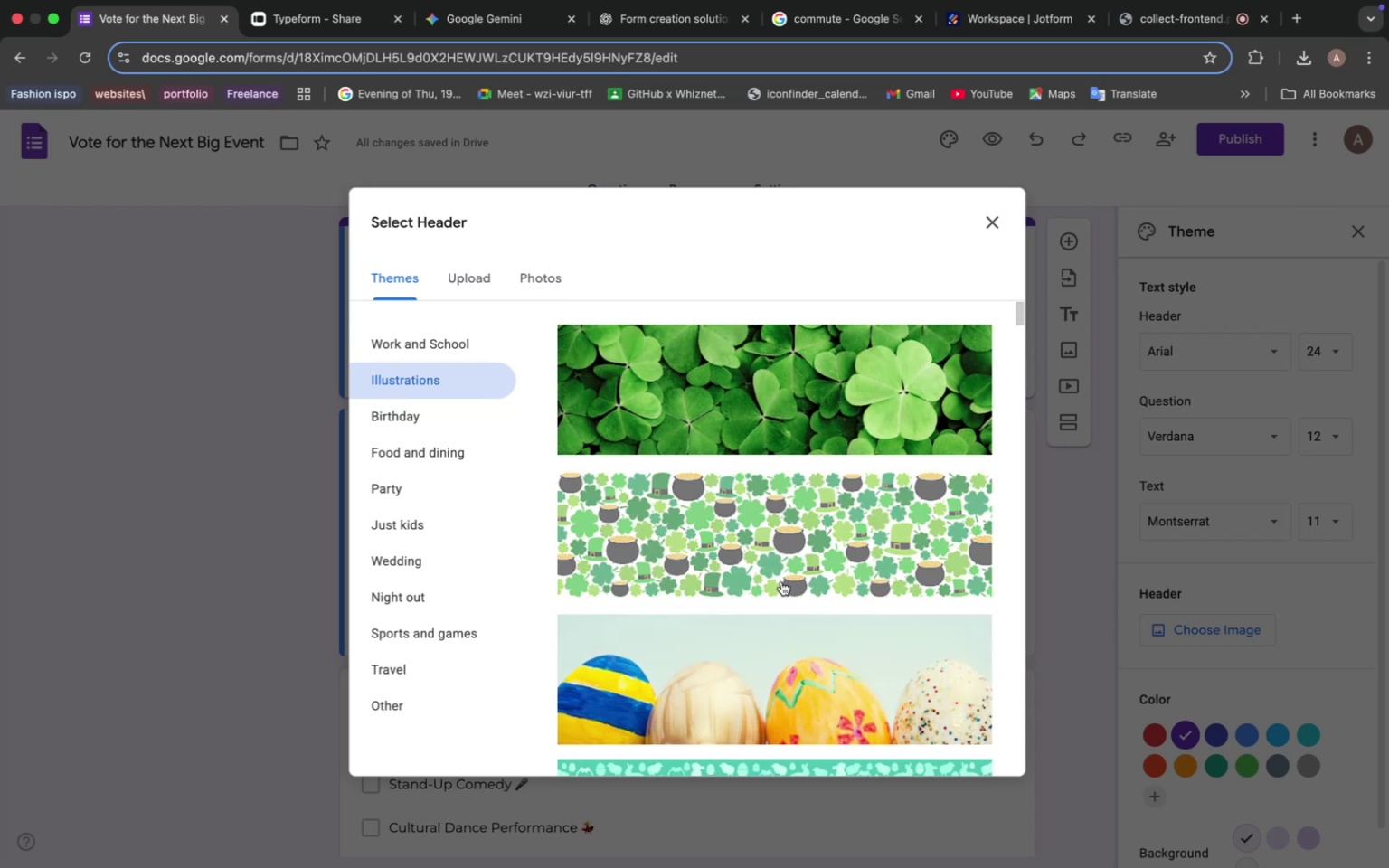 
scroll: coordinate [782, 608], scroll_direction: down, amount: 72.0
 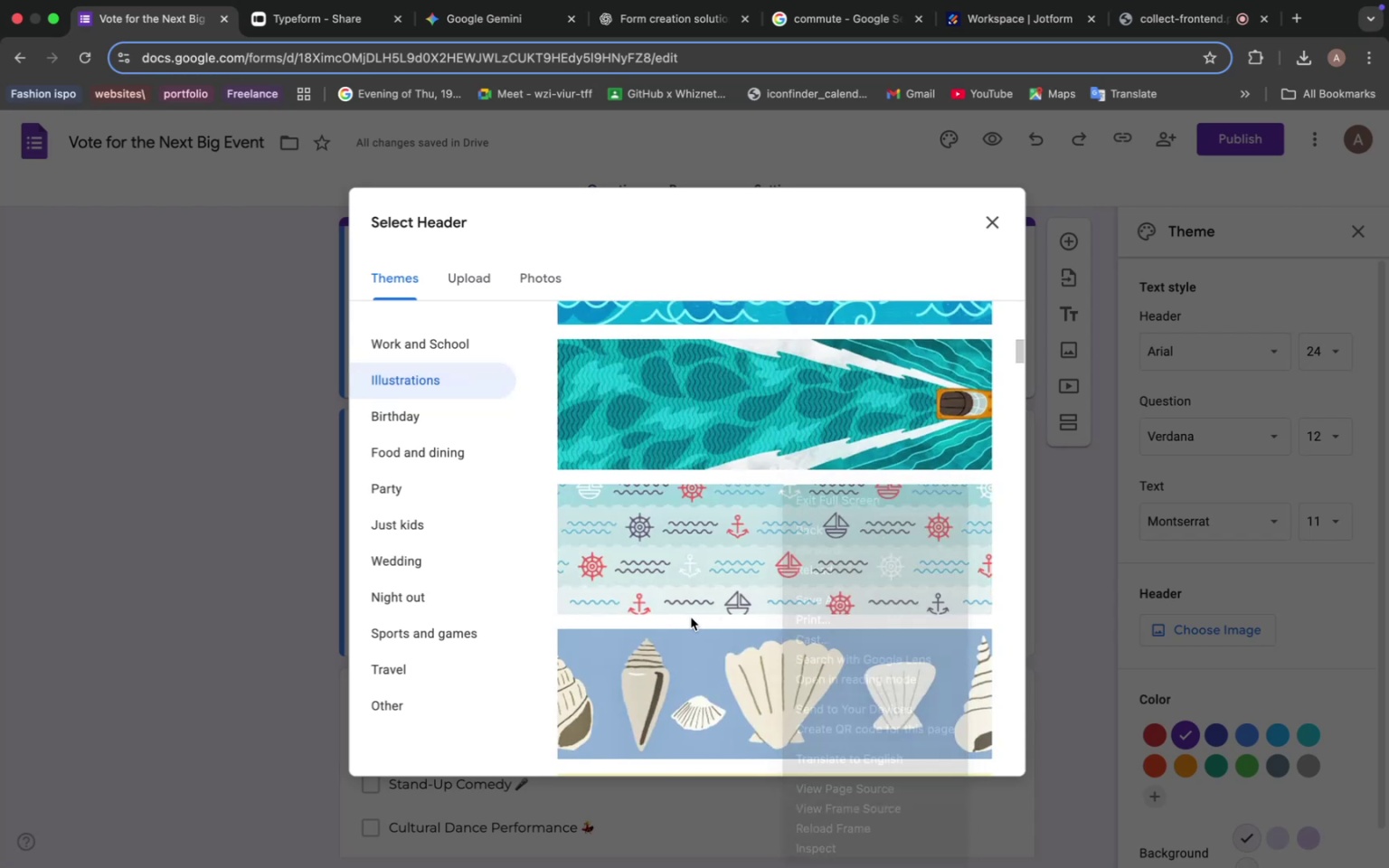 
left_click([691, 618])
 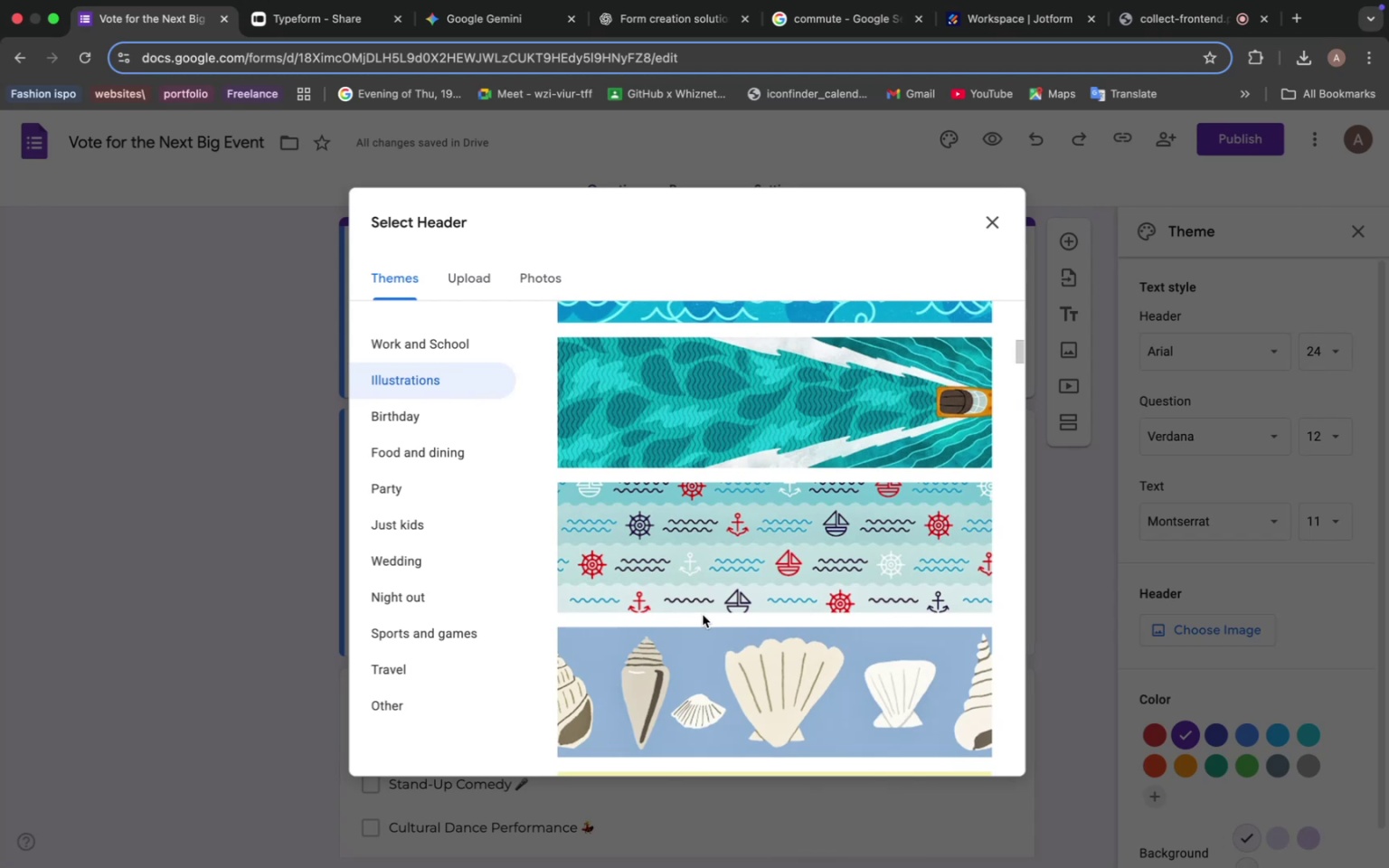 
scroll: coordinate [701, 606], scroll_direction: down, amount: 62.0
 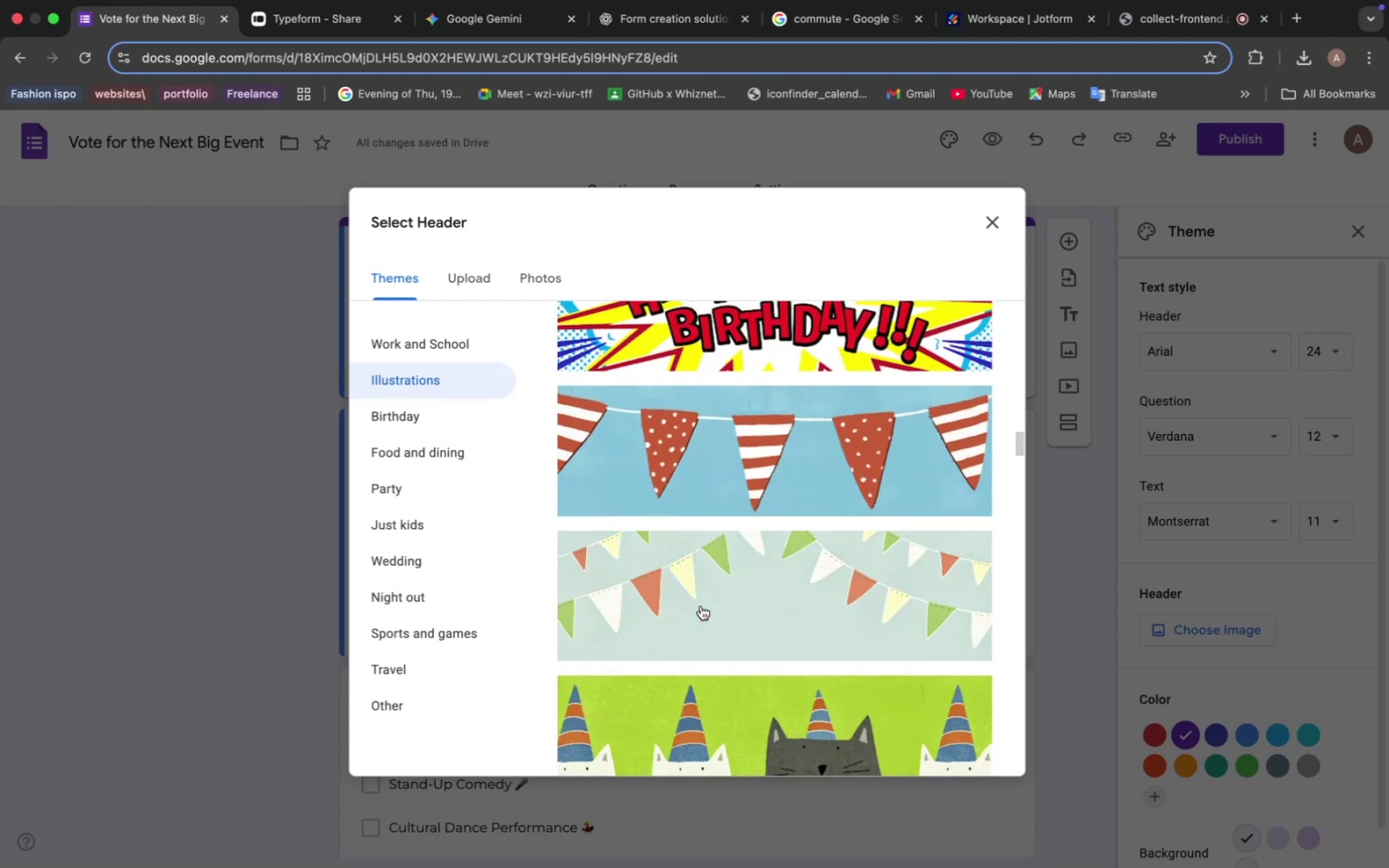 
scroll: coordinate [701, 606], scroll_direction: up, amount: 15.0
 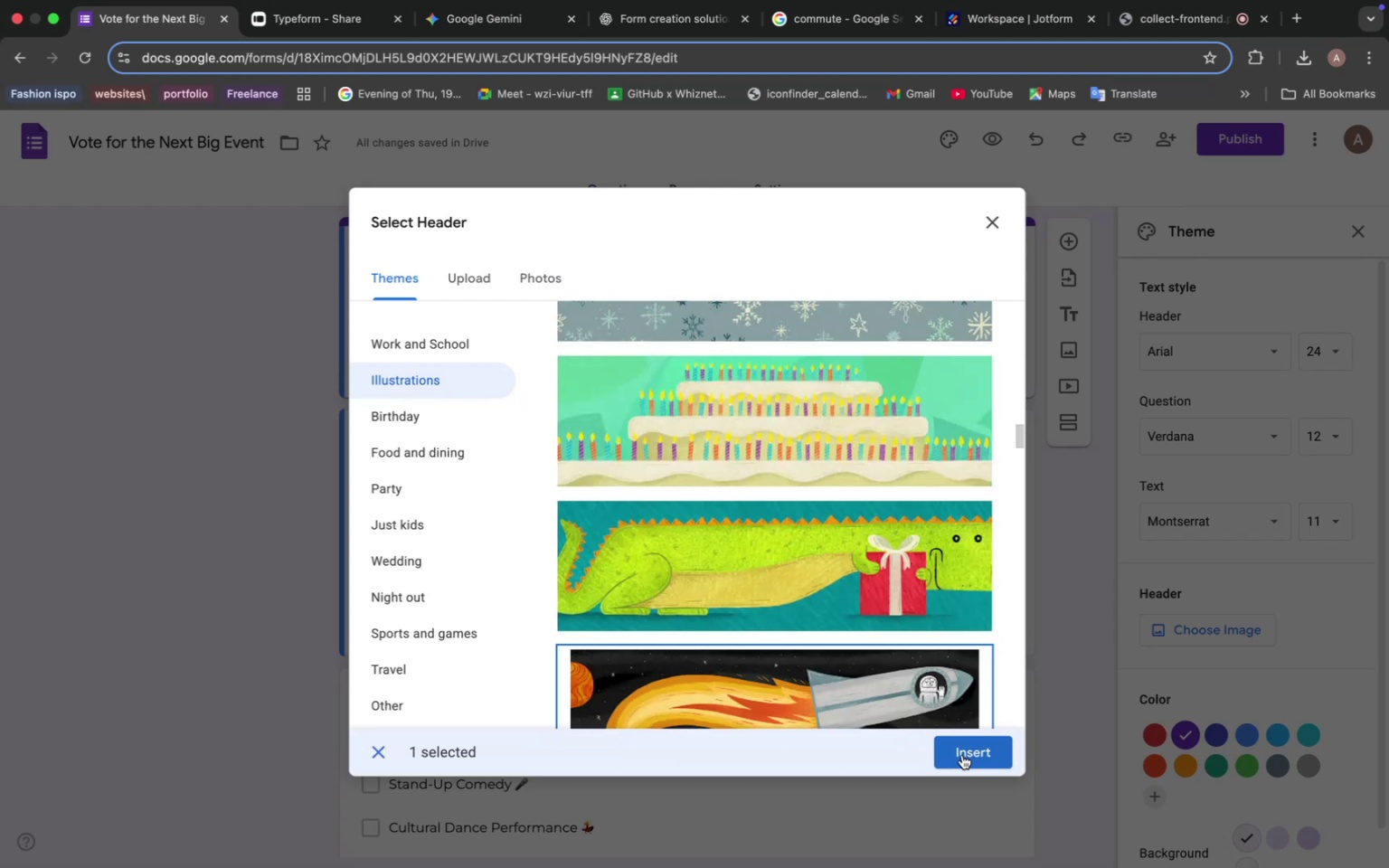 
left_click([962, 758])
 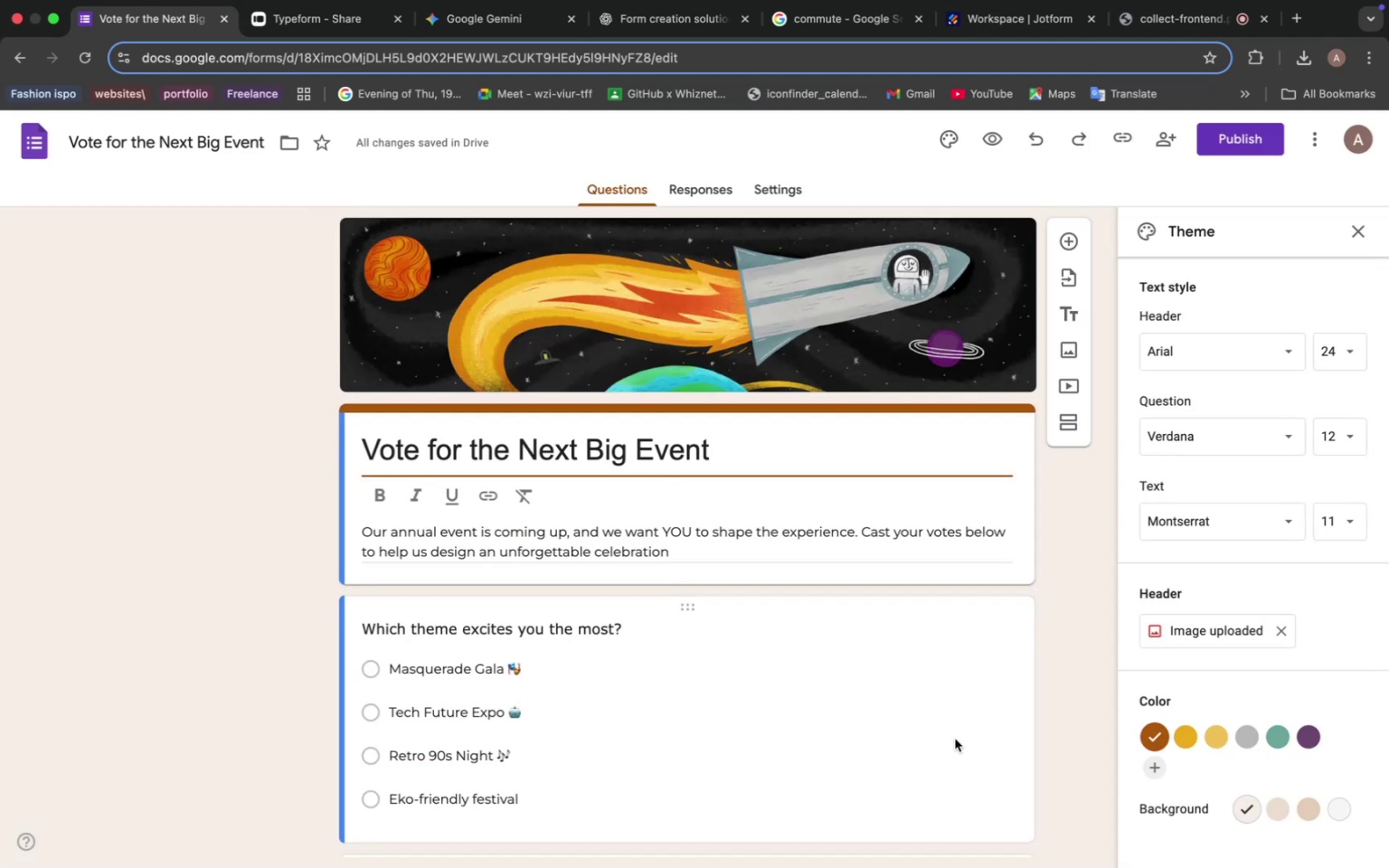 
wait(9.79)
 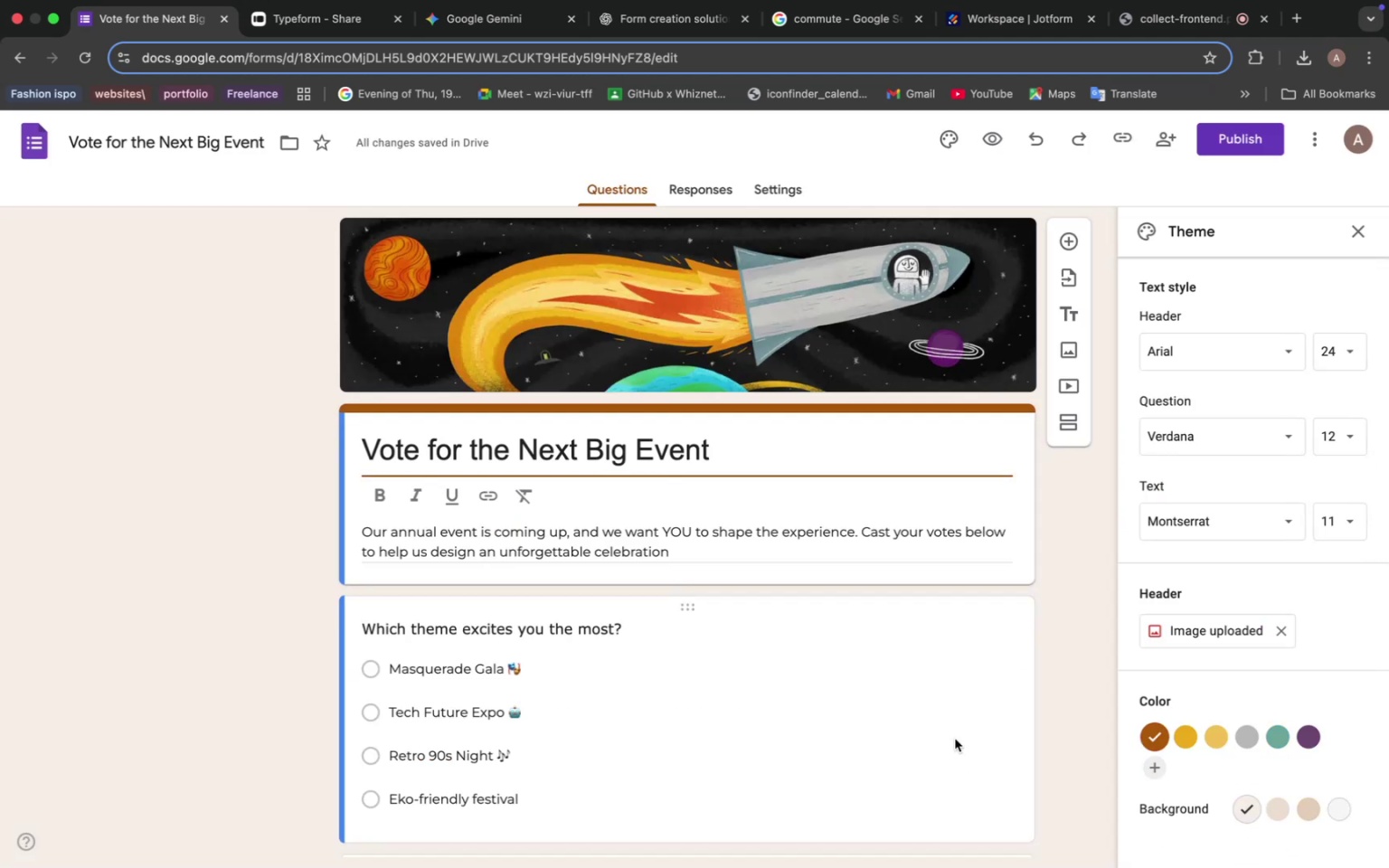 
left_click([50, 38])
 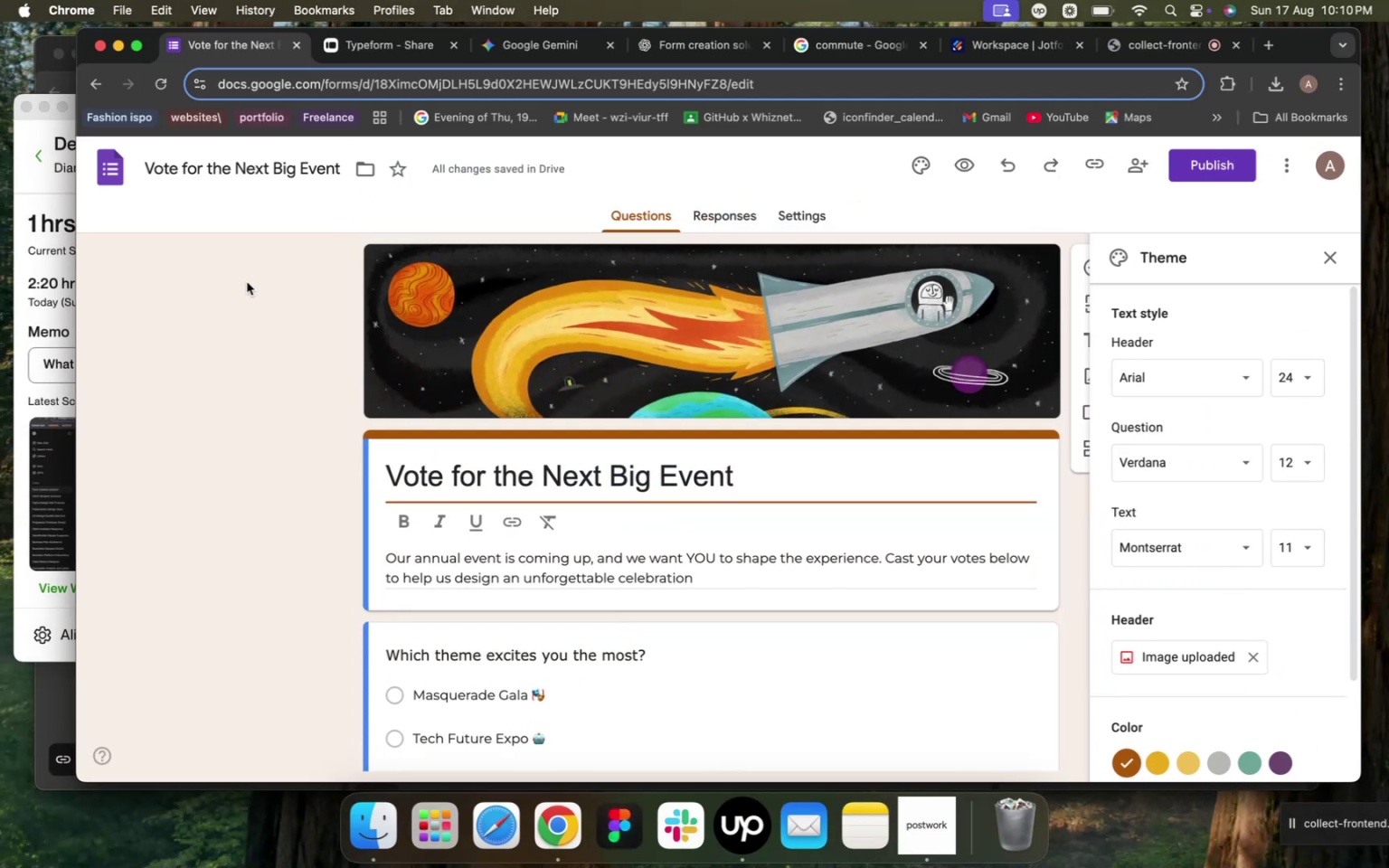 
left_click([252, 274])
 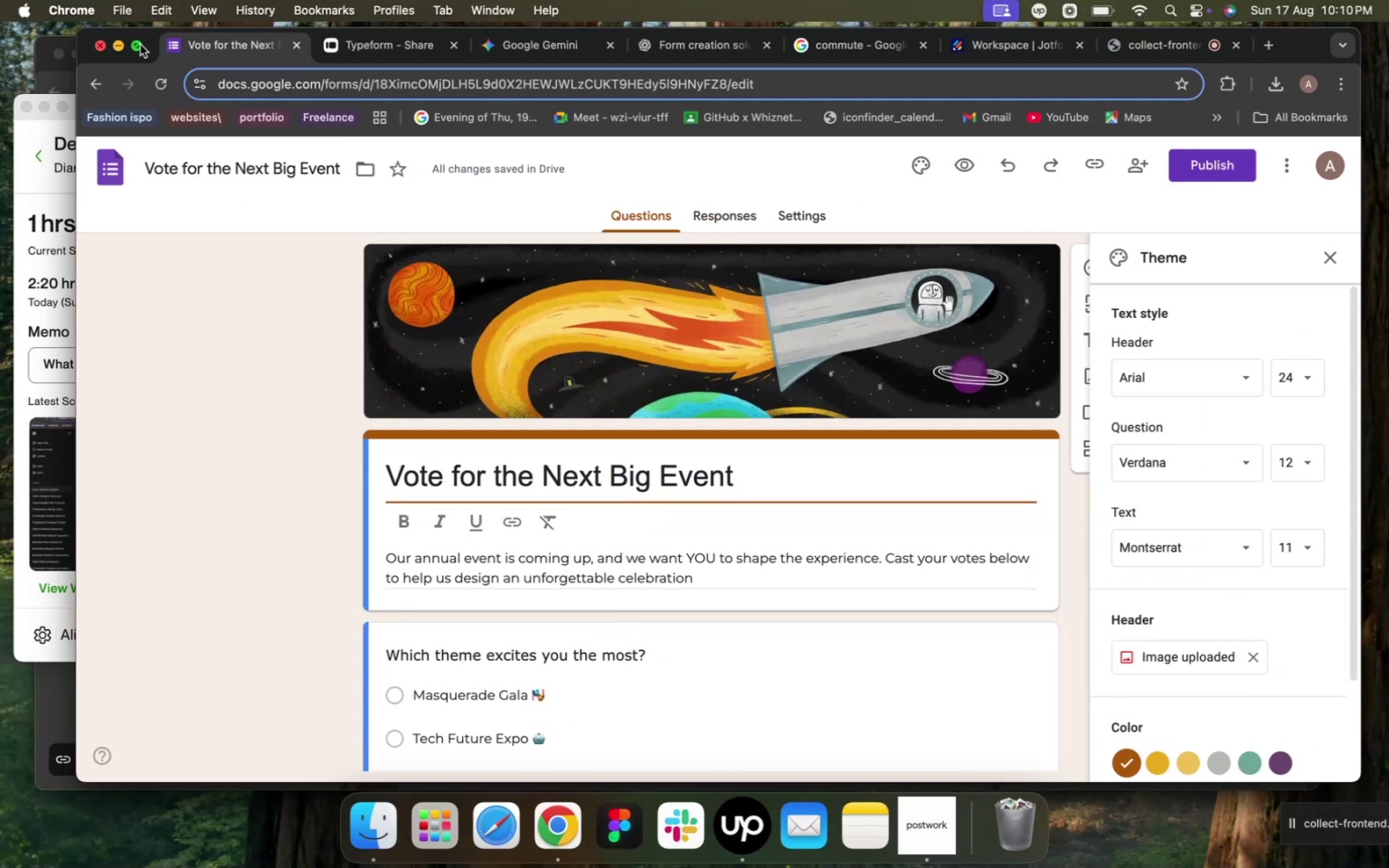 
left_click([140, 44])
 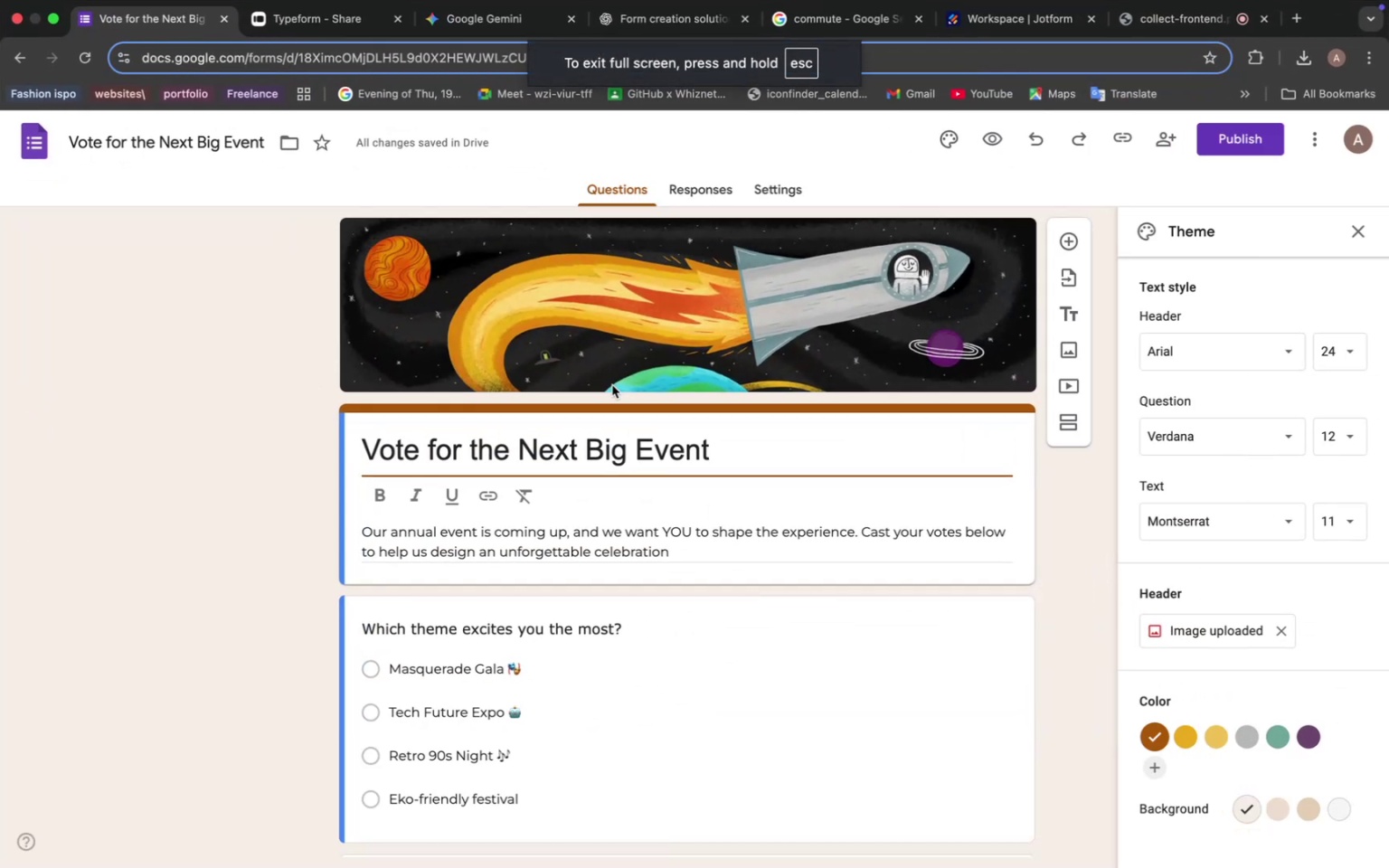 
scroll: coordinate [624, 389], scroll_direction: down, amount: 36.0
 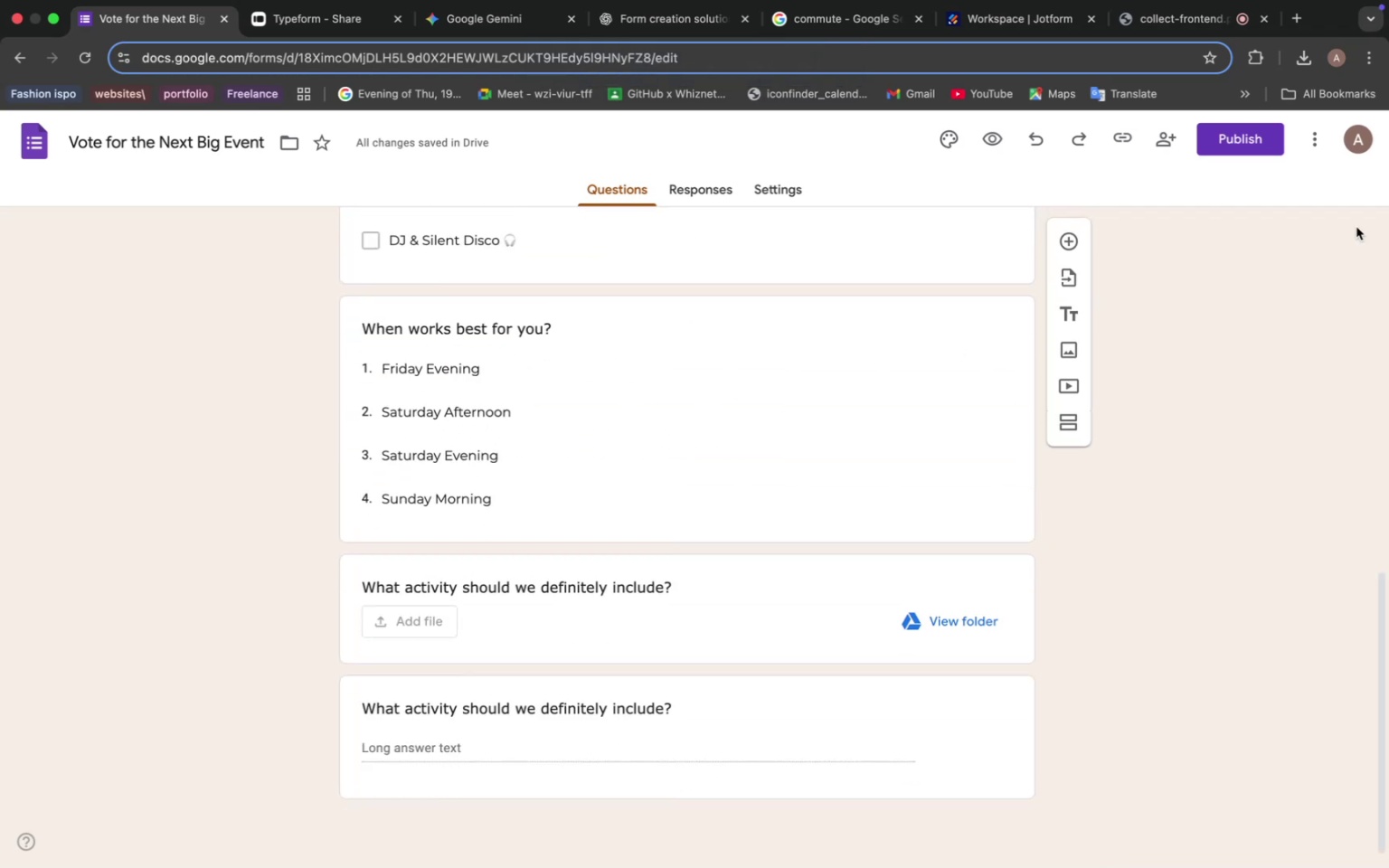 
scroll: coordinate [873, 373], scroll_direction: up, amount: 36.0
 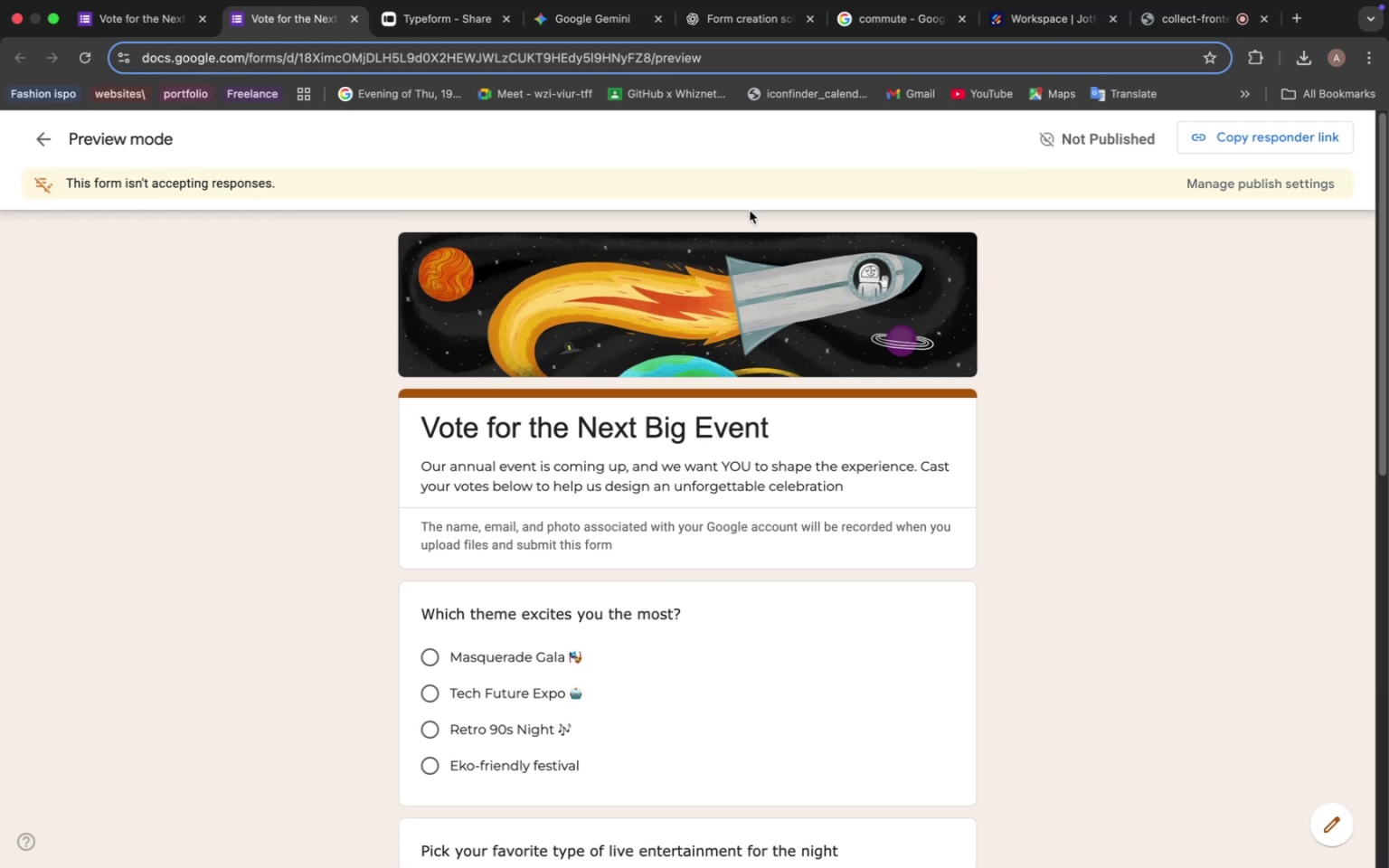 
wait(7.33)
 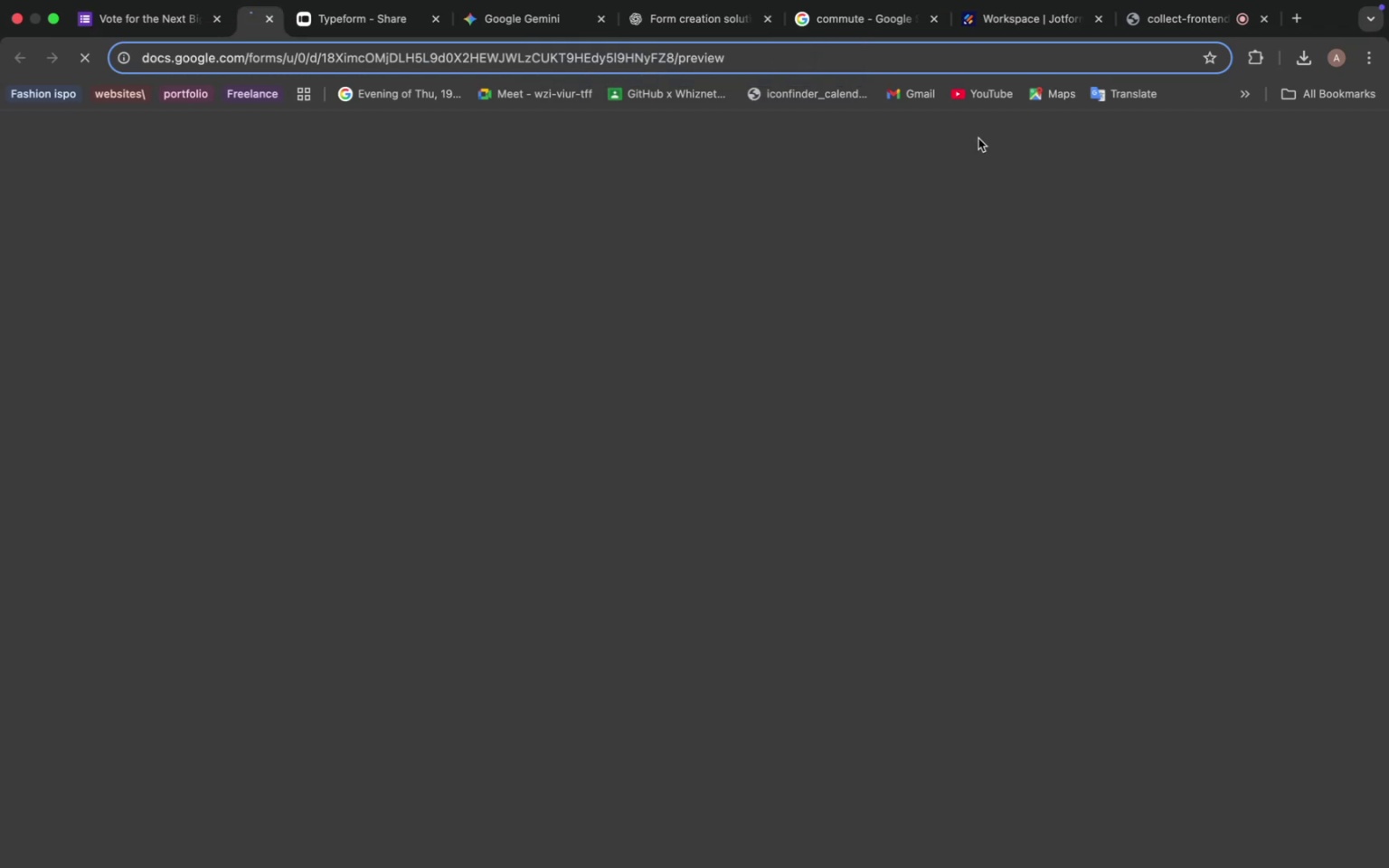 
scroll: coordinate [636, 460], scroll_direction: down, amount: 8.0
 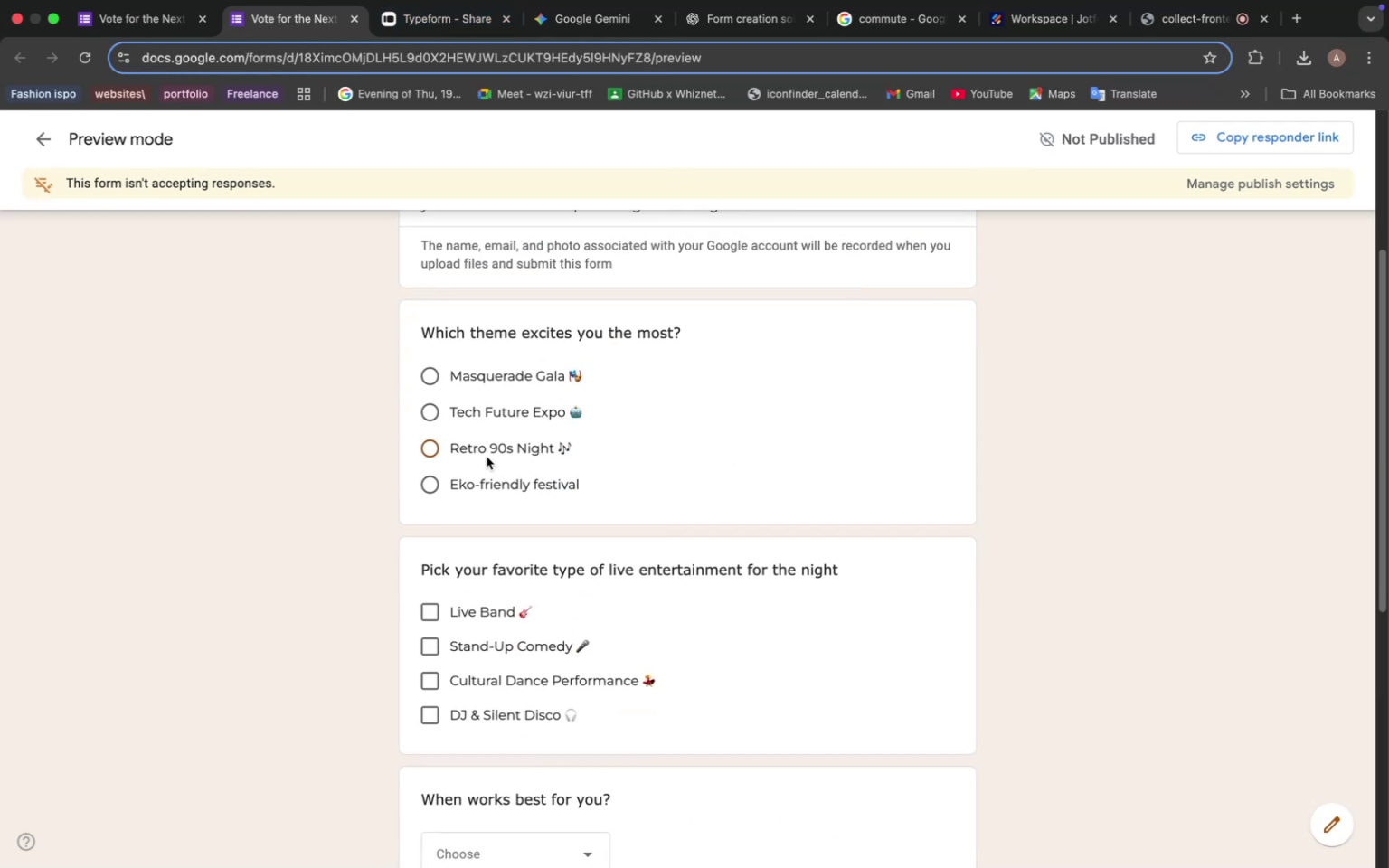 
left_click([487, 457])
 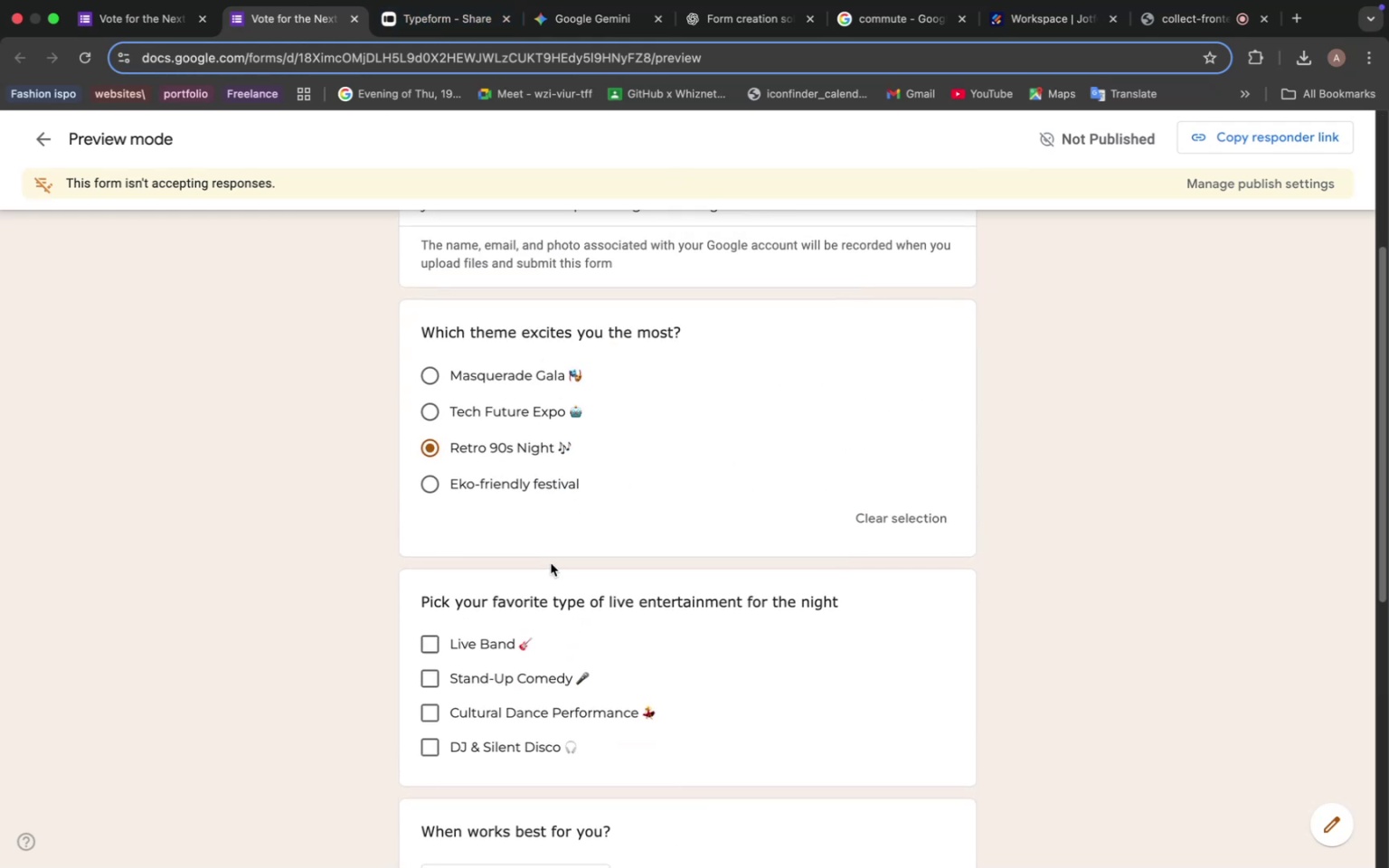 
scroll: coordinate [551, 563], scroll_direction: down, amount: 5.0
 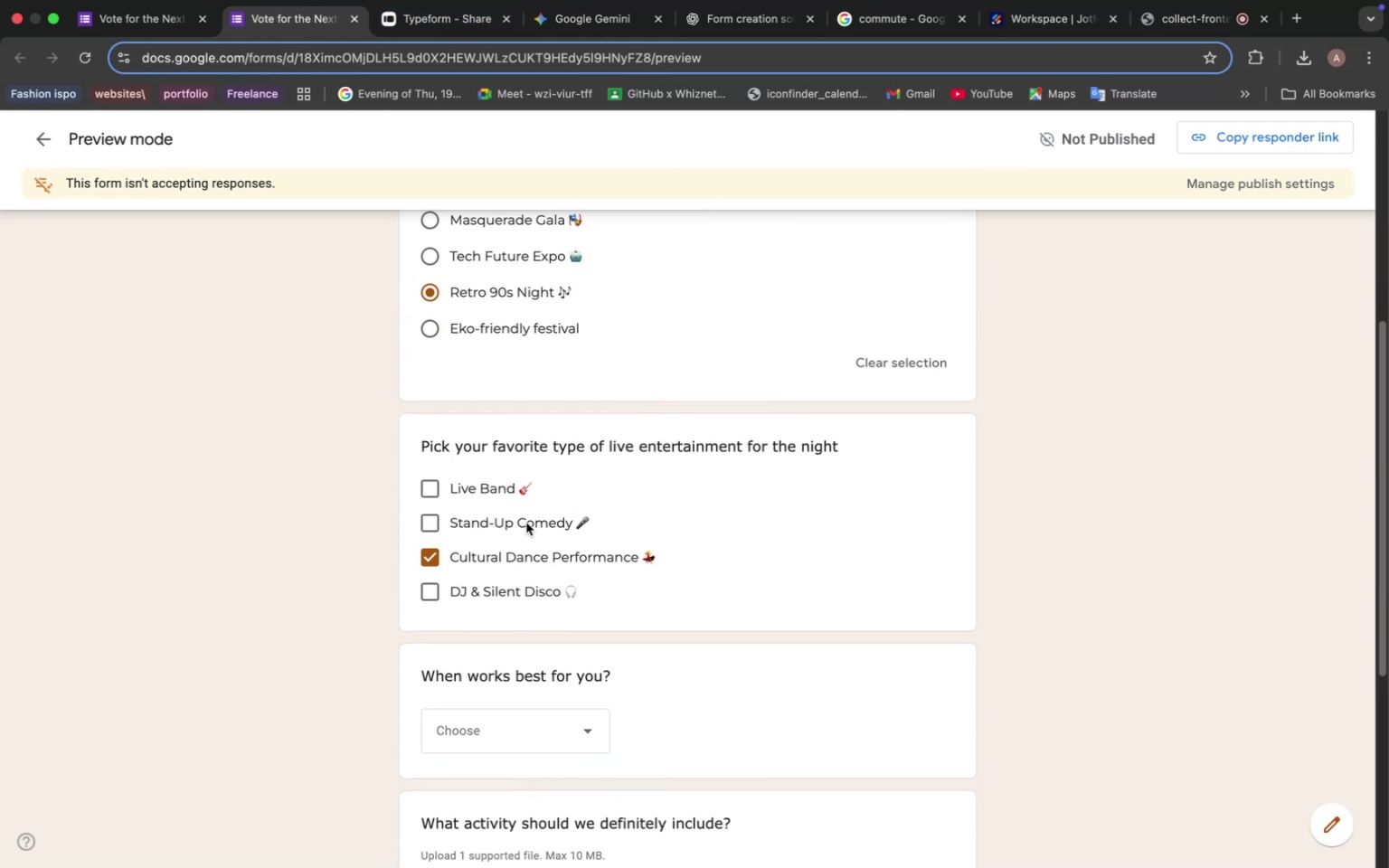 
double_click([526, 523])
 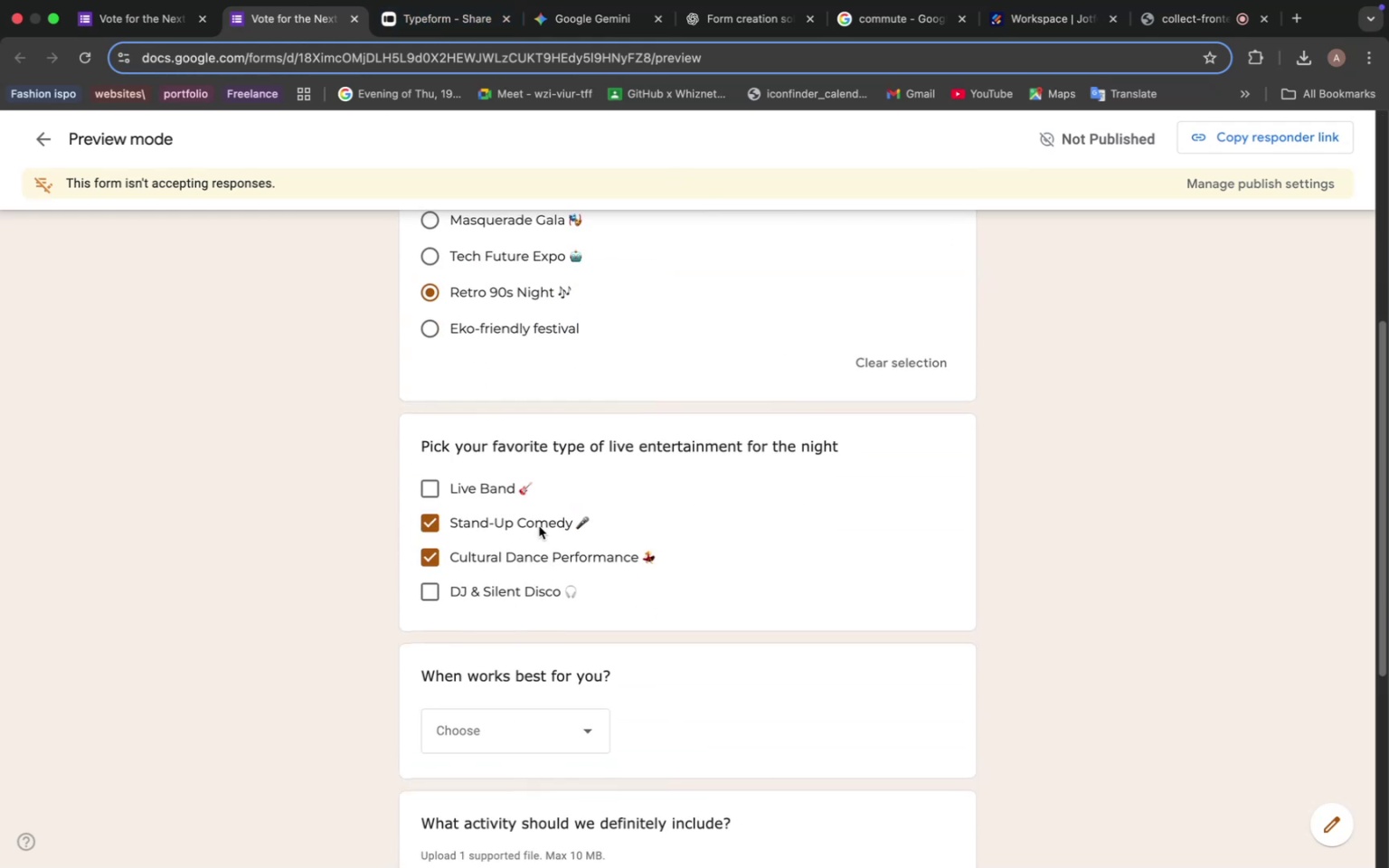 
scroll: coordinate [539, 524], scroll_direction: down, amount: 14.0
 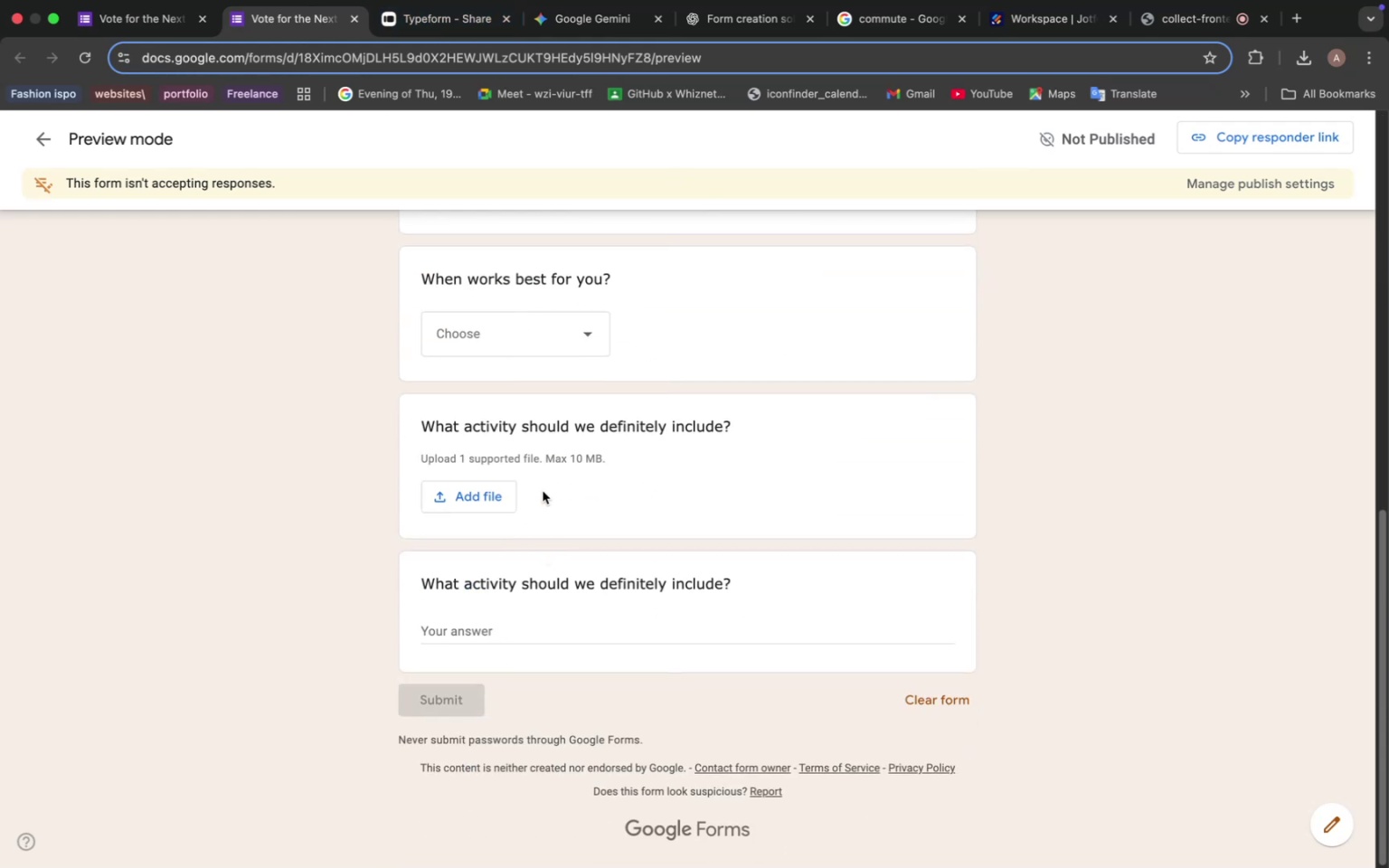 
left_click([543, 491])
 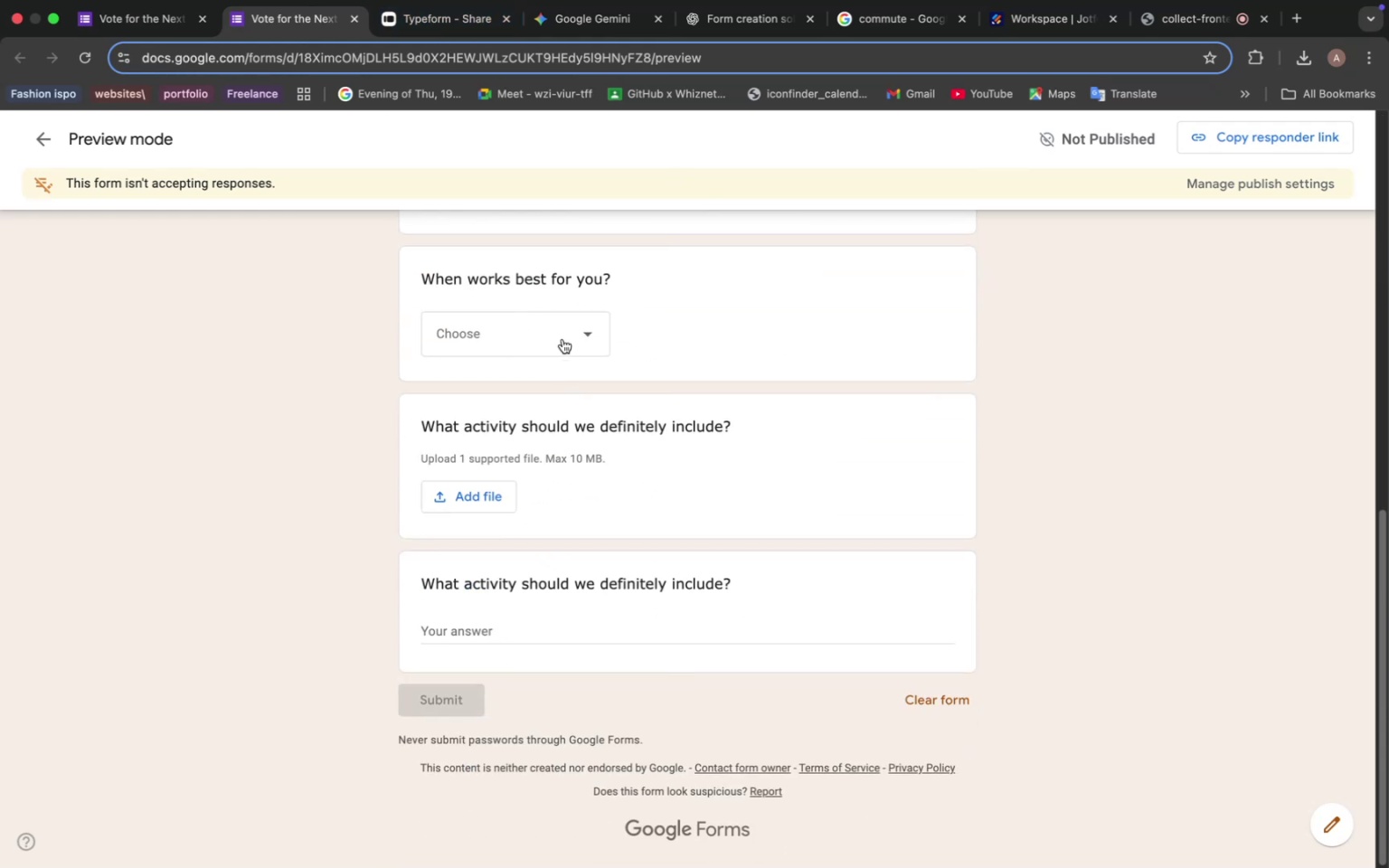 
double_click([562, 339])
 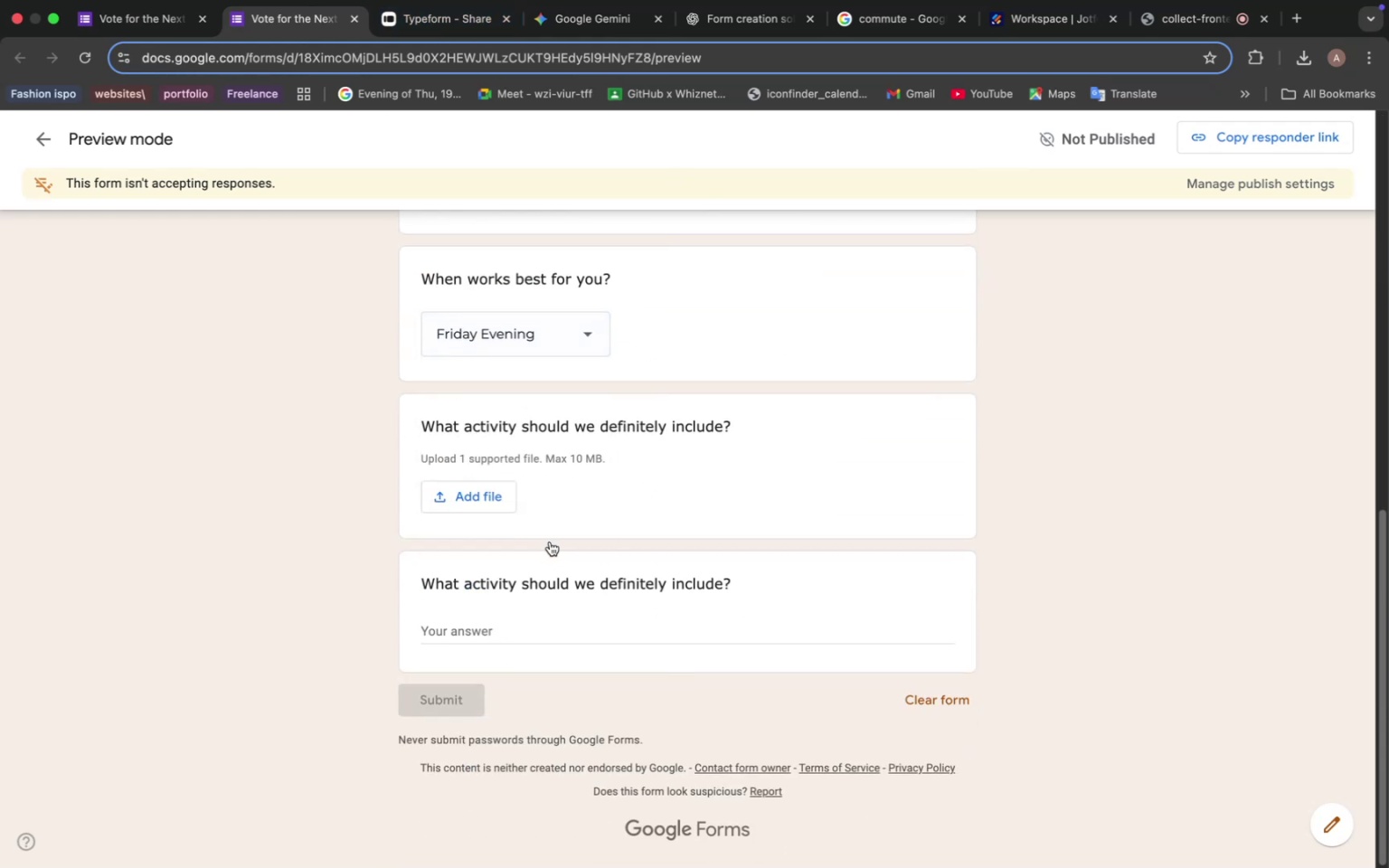 
left_click([550, 542])
 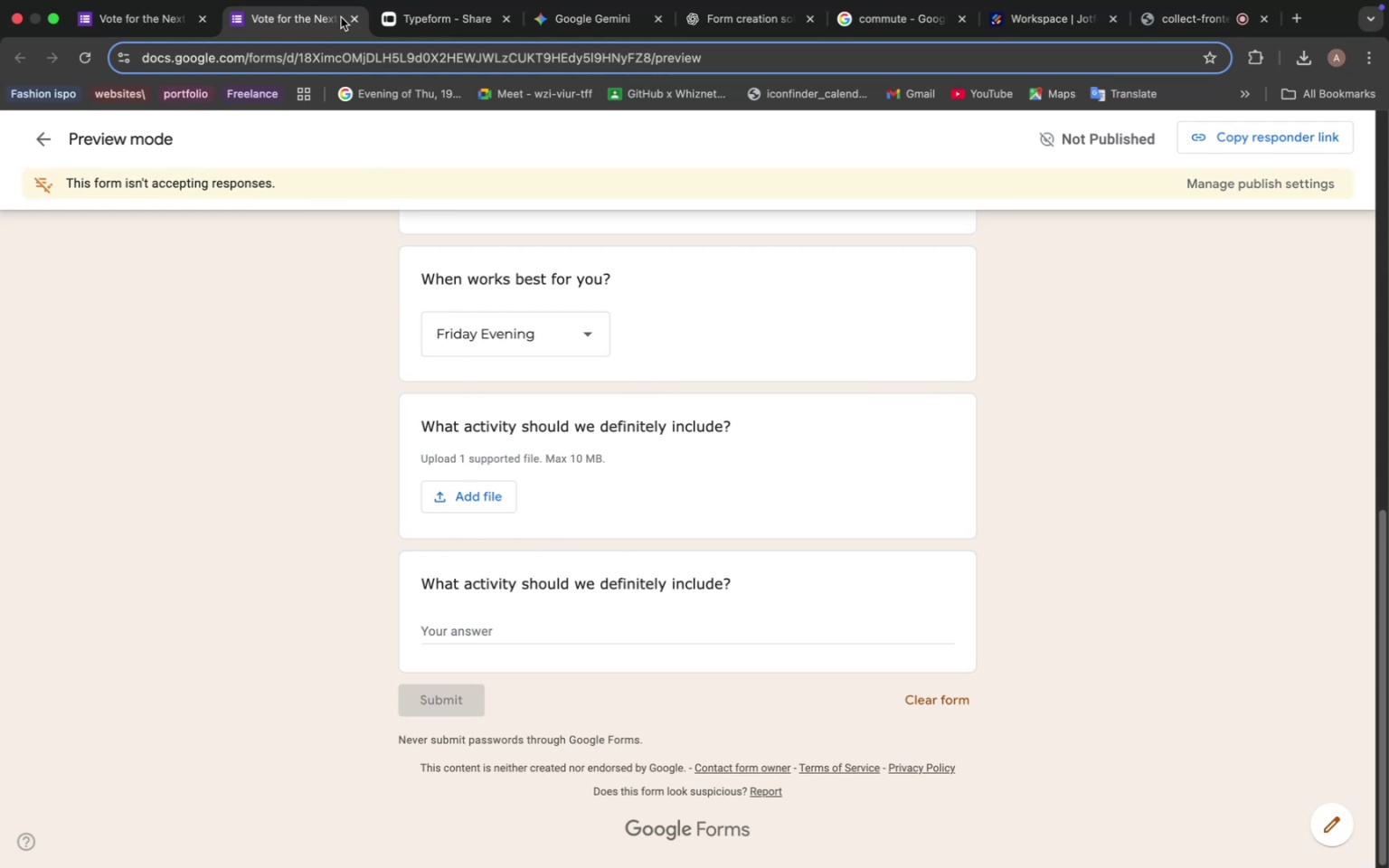 
left_click([354, 17])
 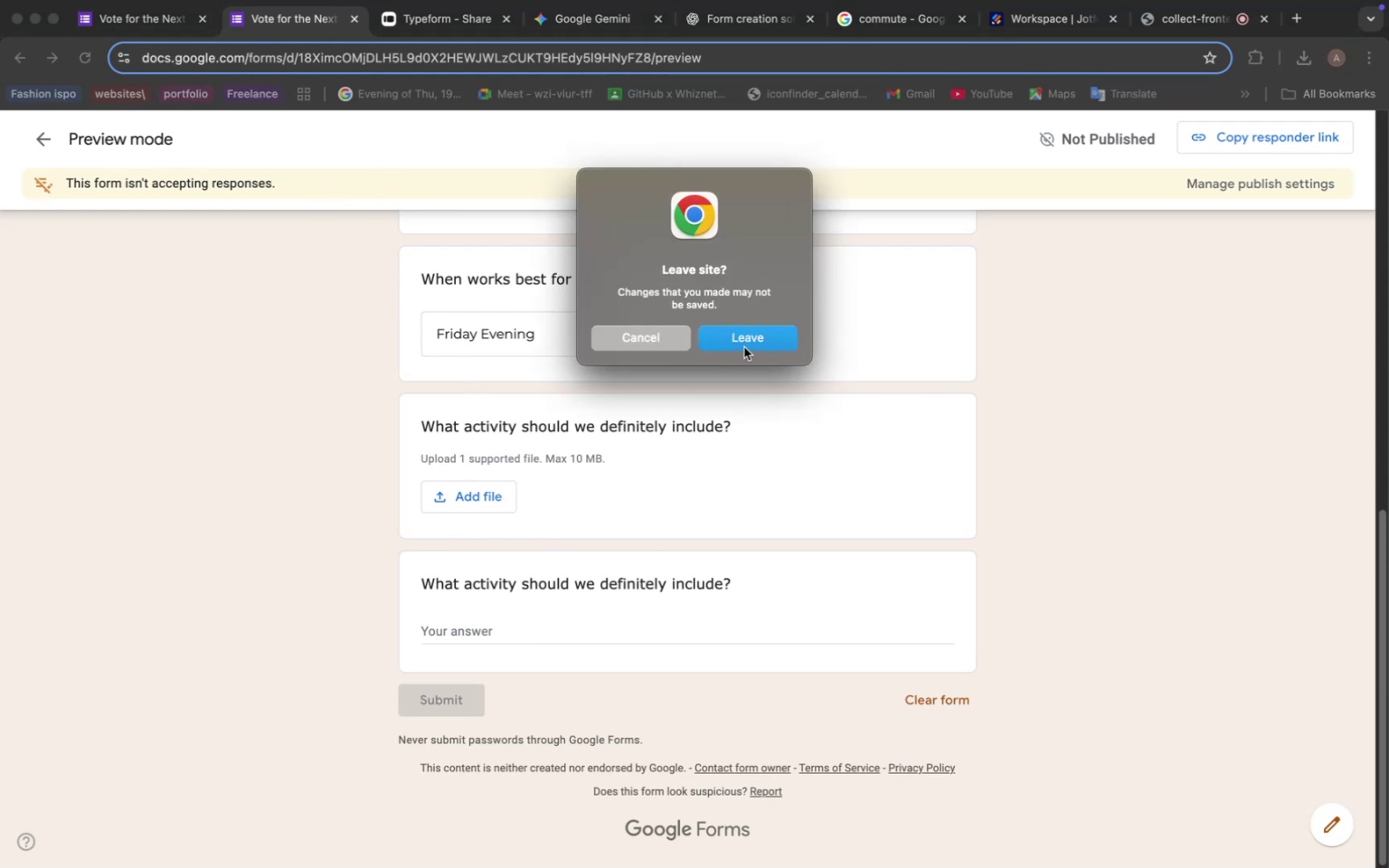 
left_click([744, 347])
 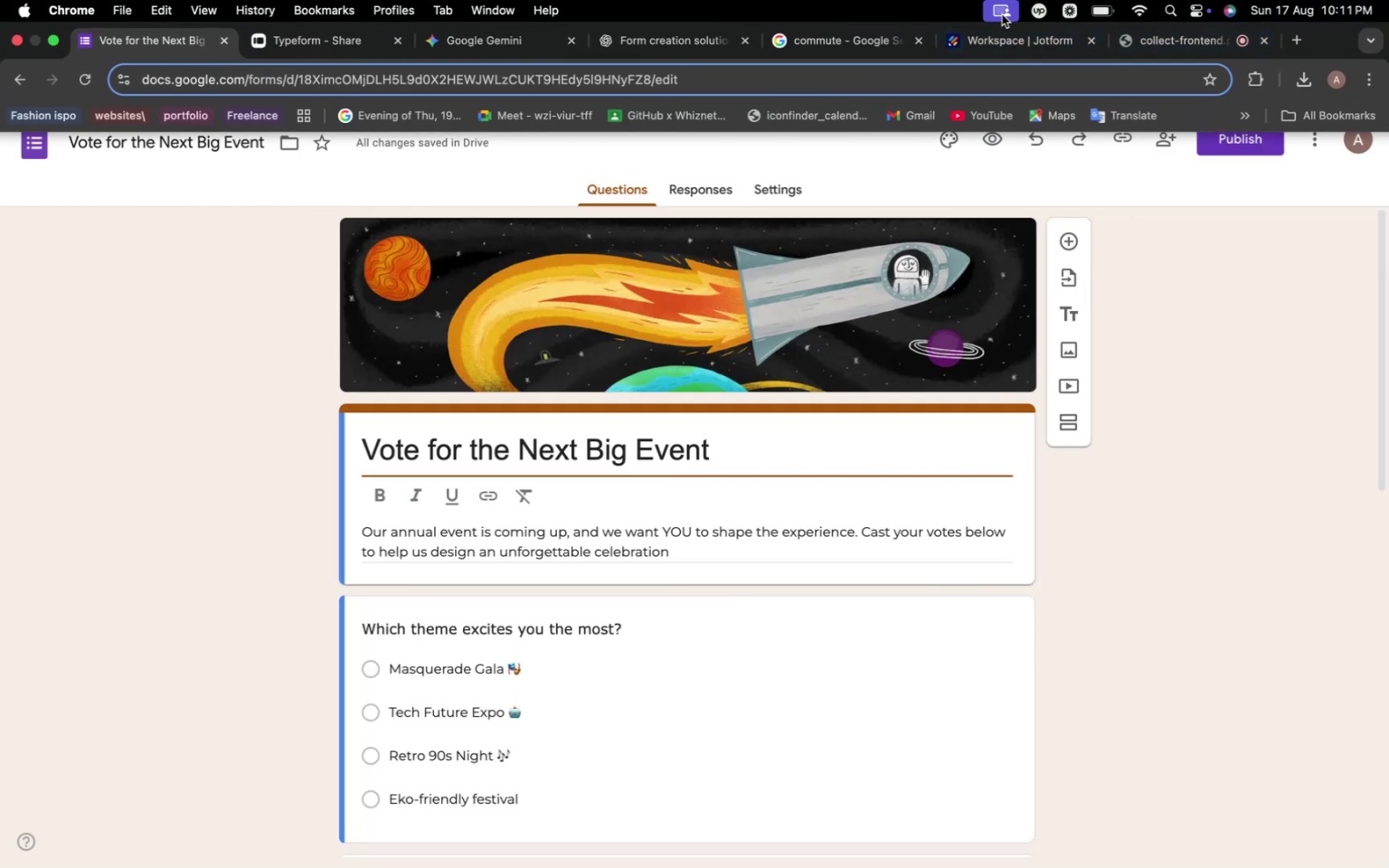 